 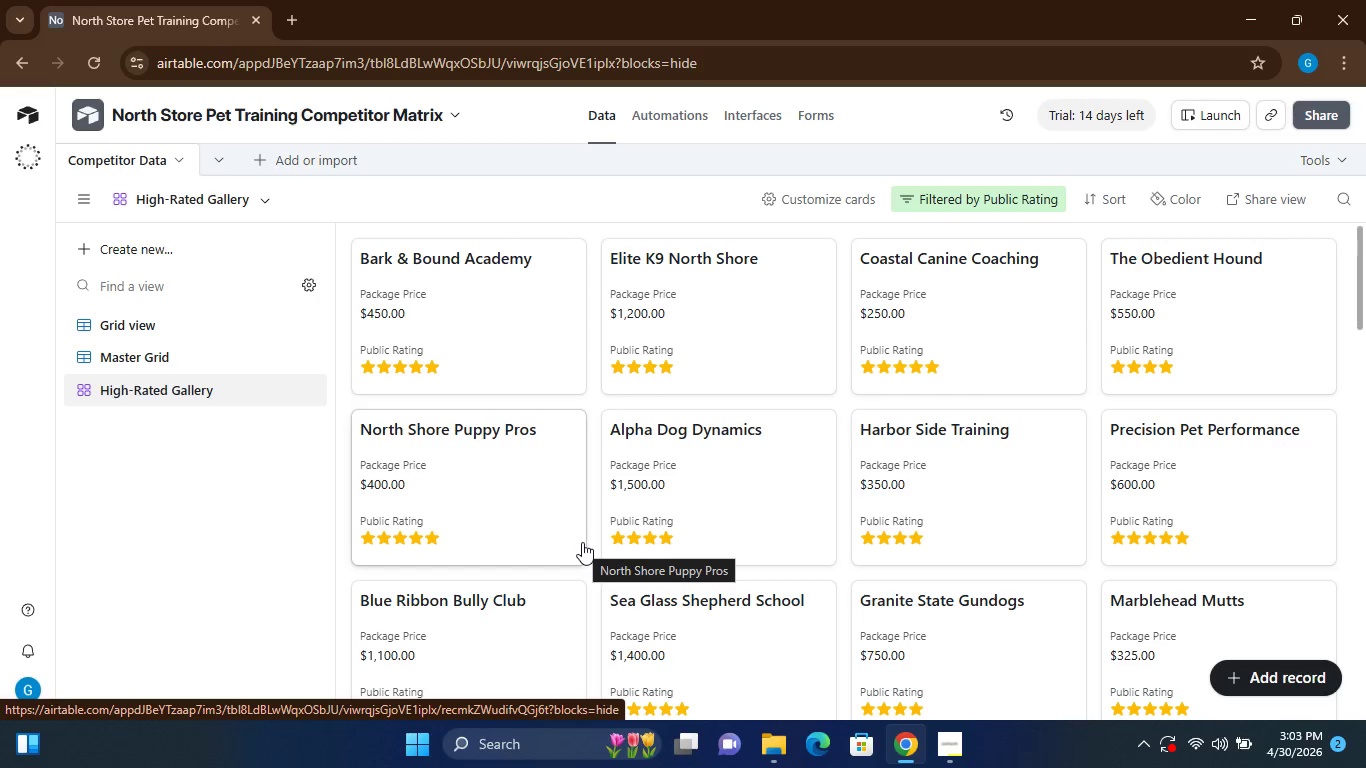 
left_click([146, 247])
 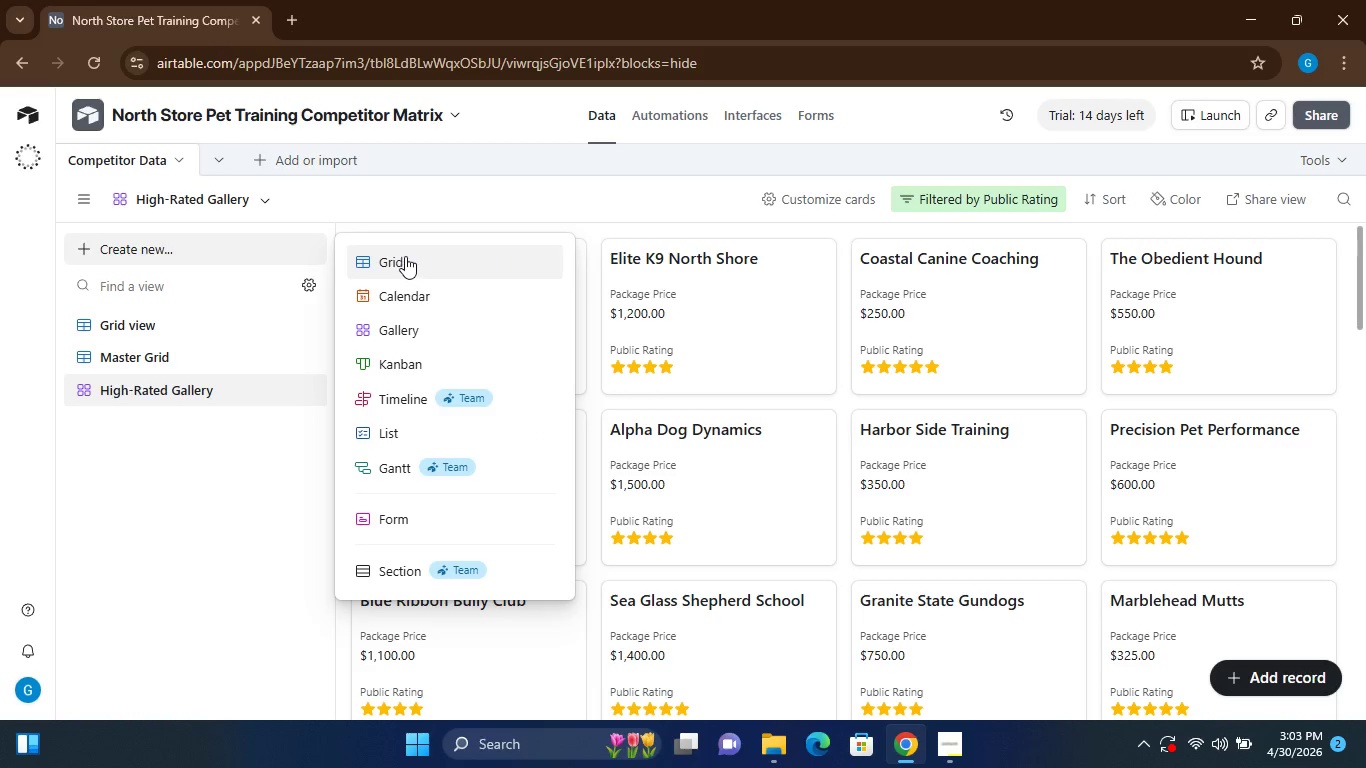 
left_click([415, 260])
 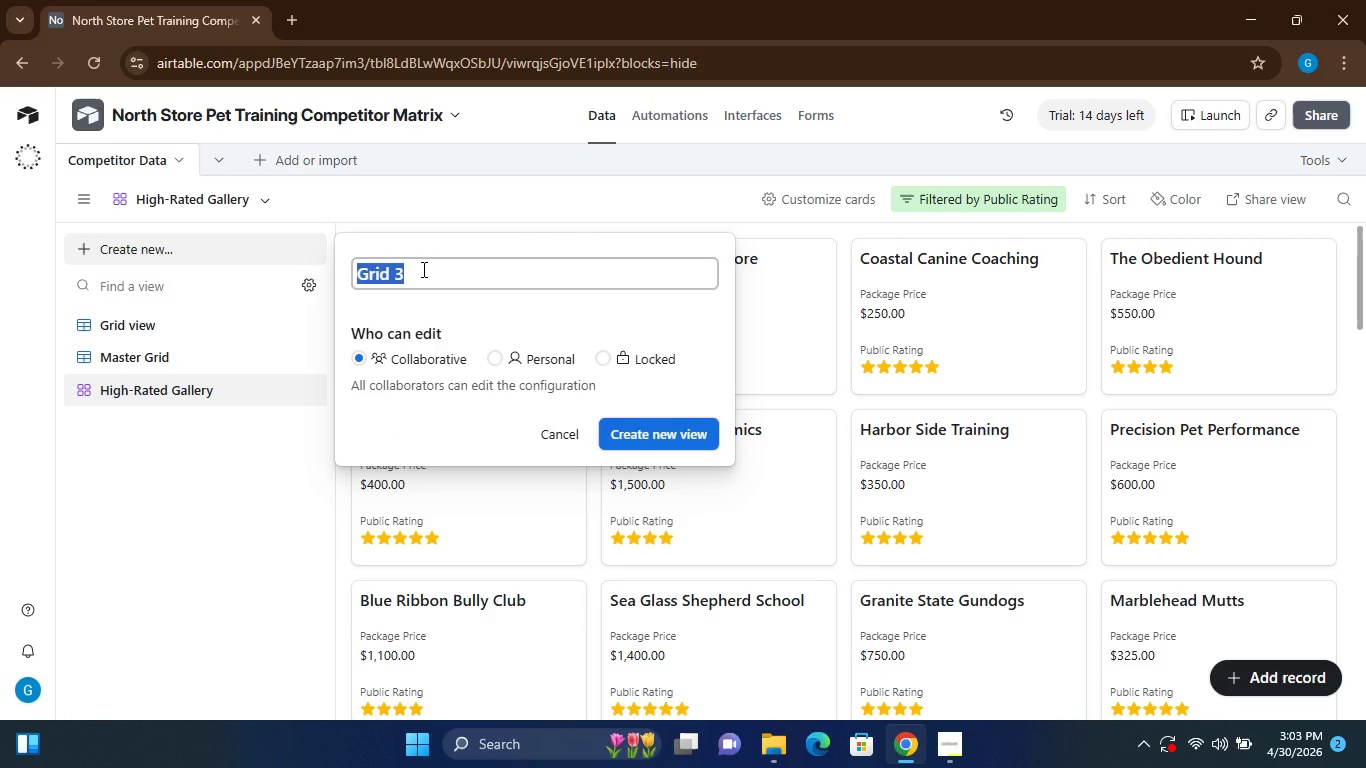 
type(Pricing Comparison)
 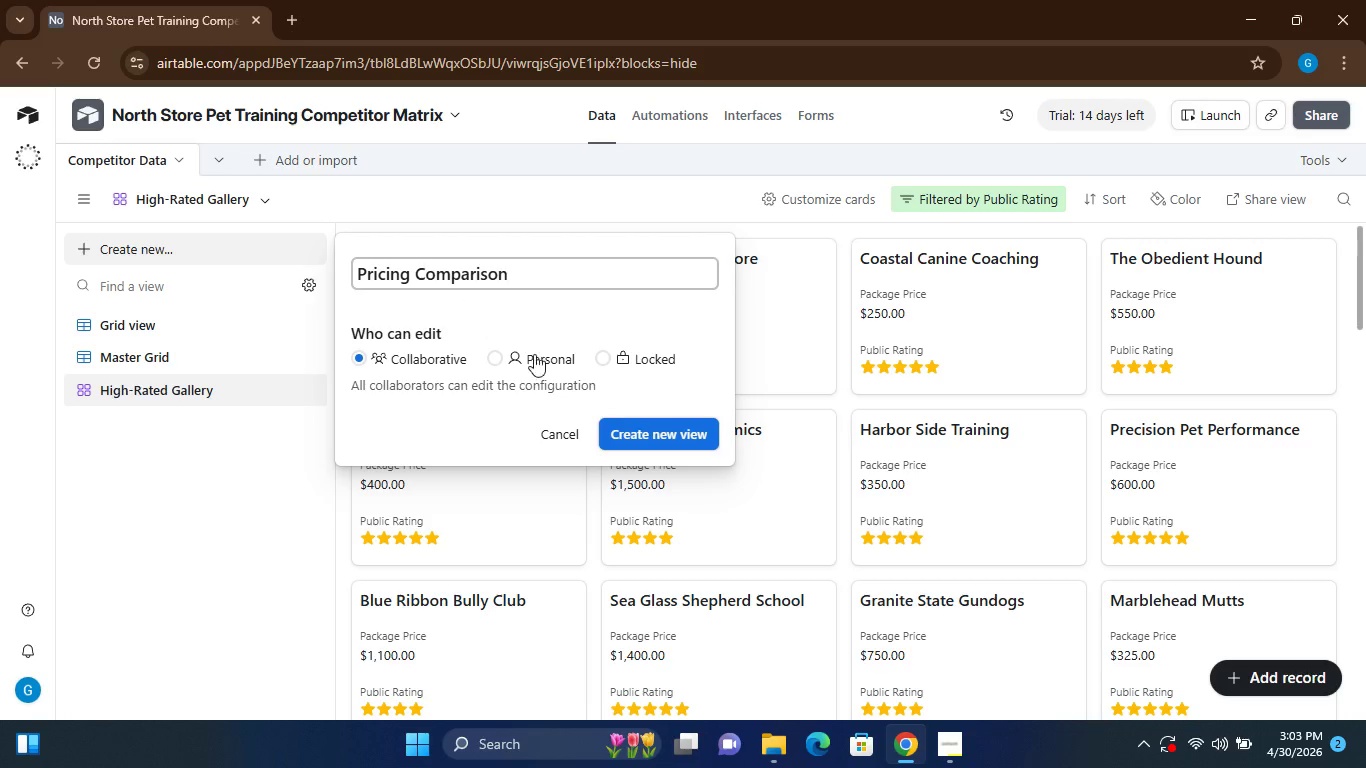 
left_click([651, 433])
 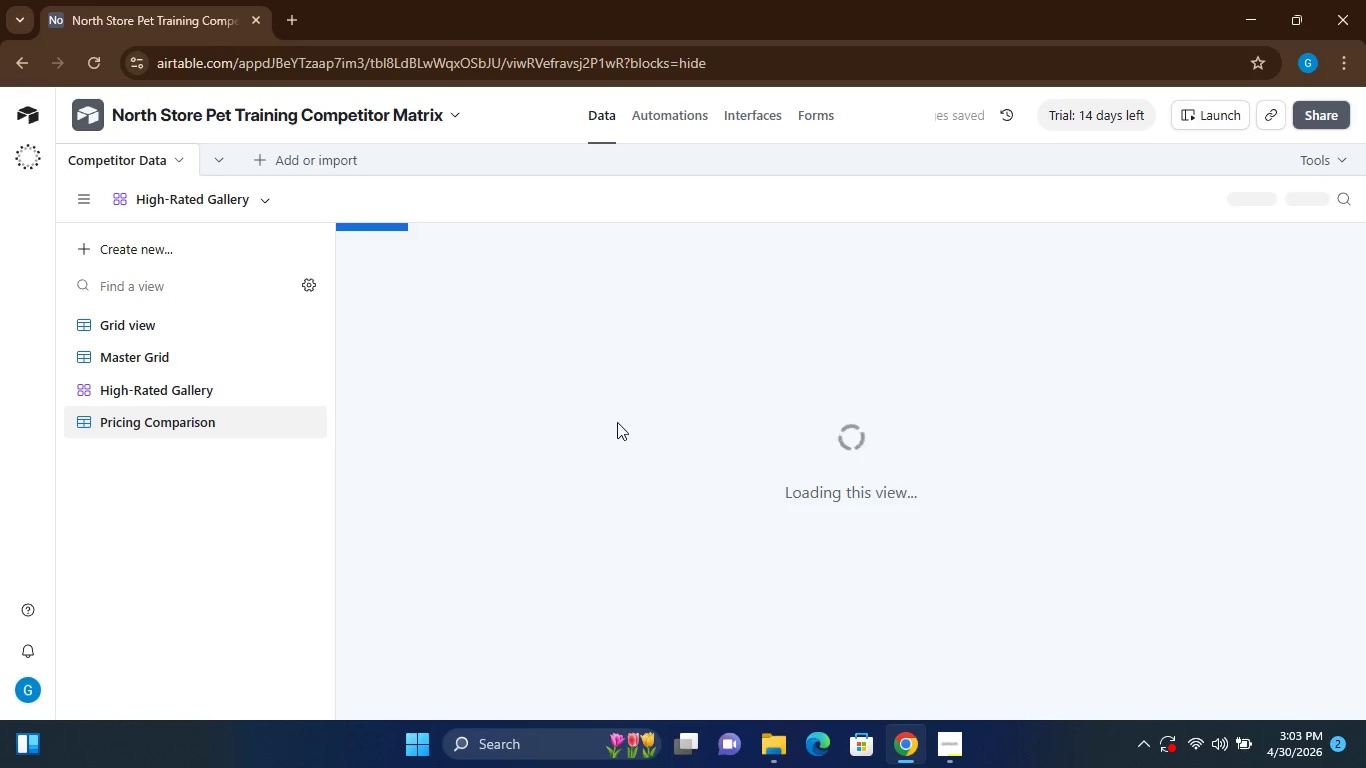 
mouse_move([492, 458])
 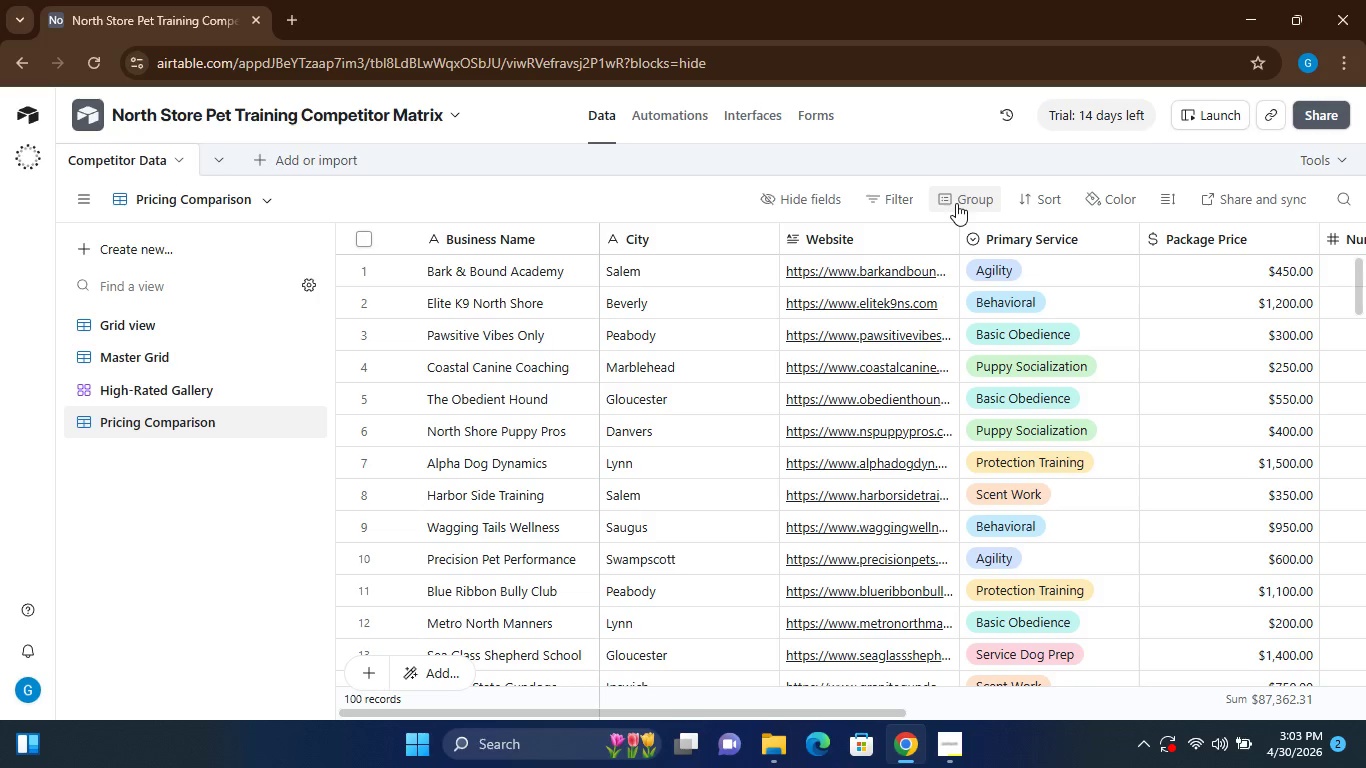 
left_click([957, 201])
 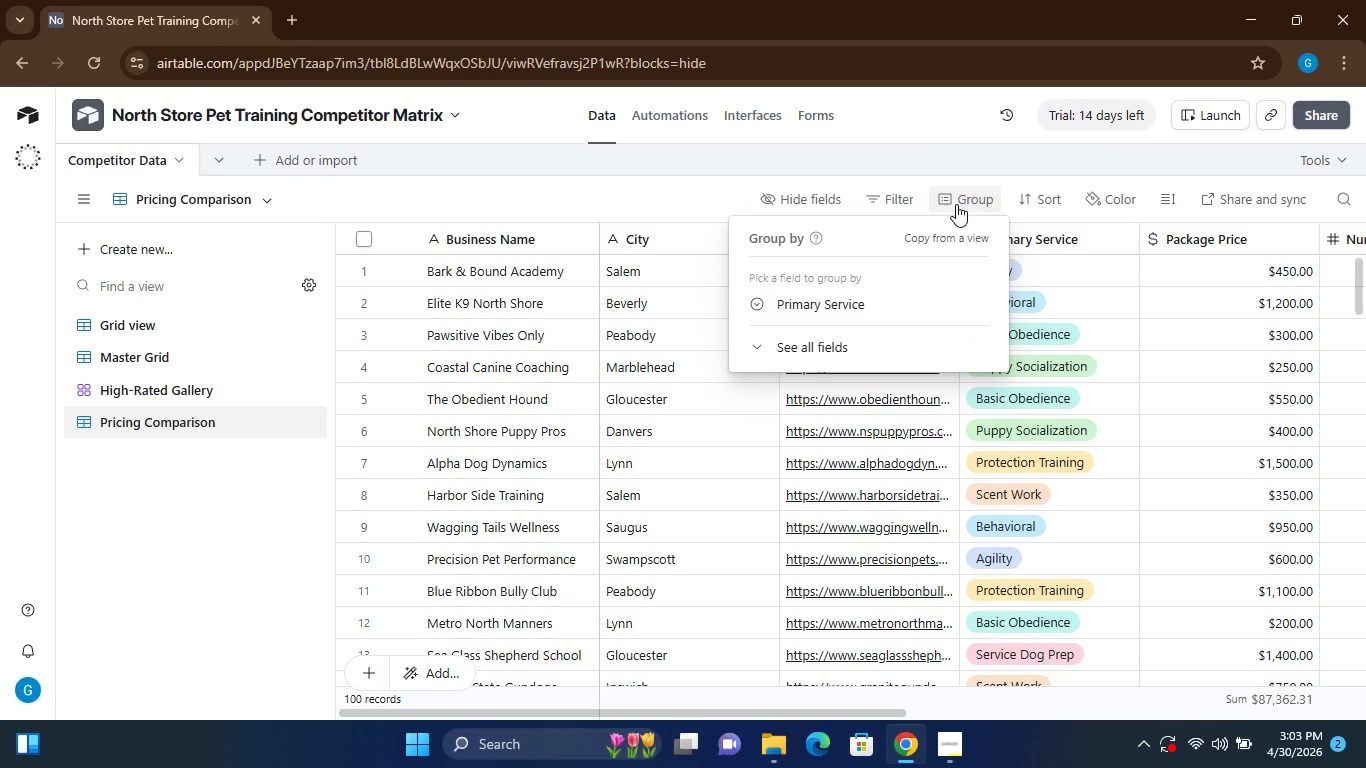 
left_click([846, 309])
 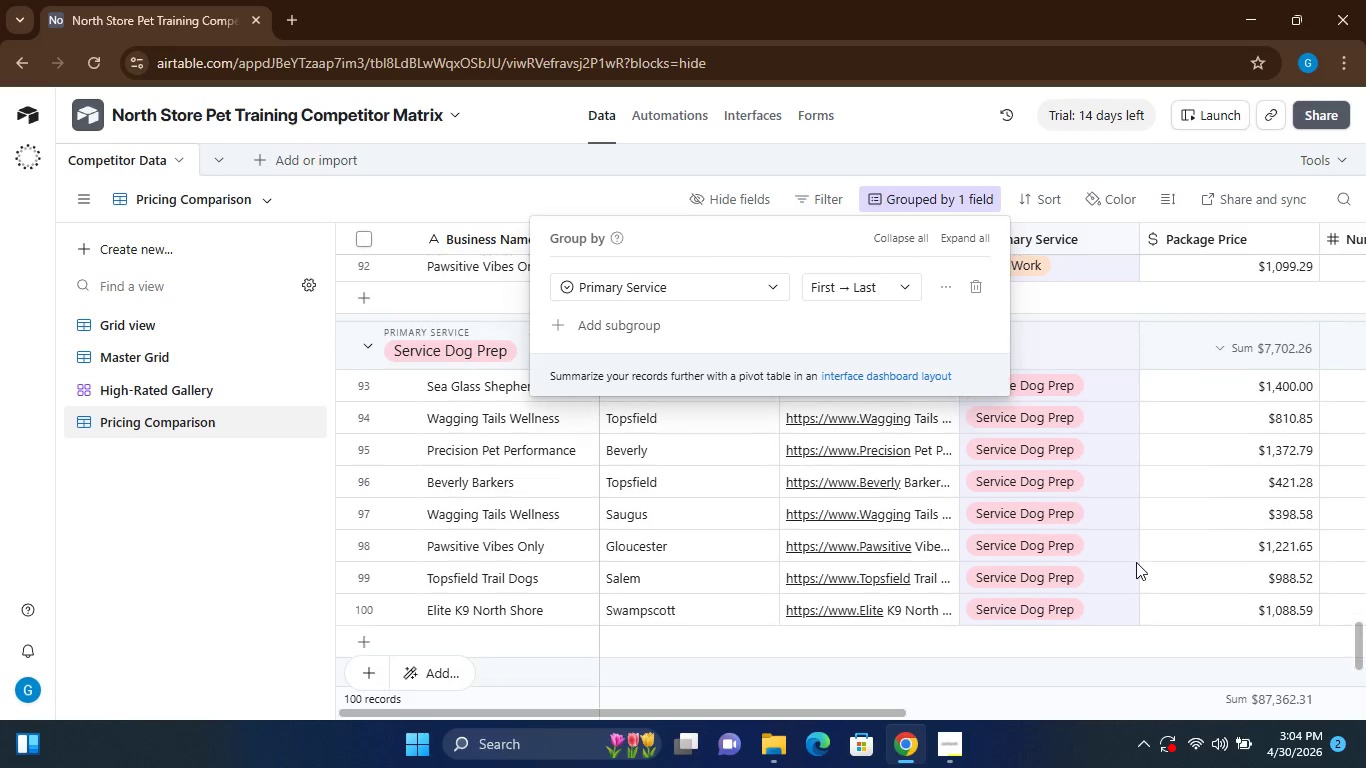 
wait(35.97)
 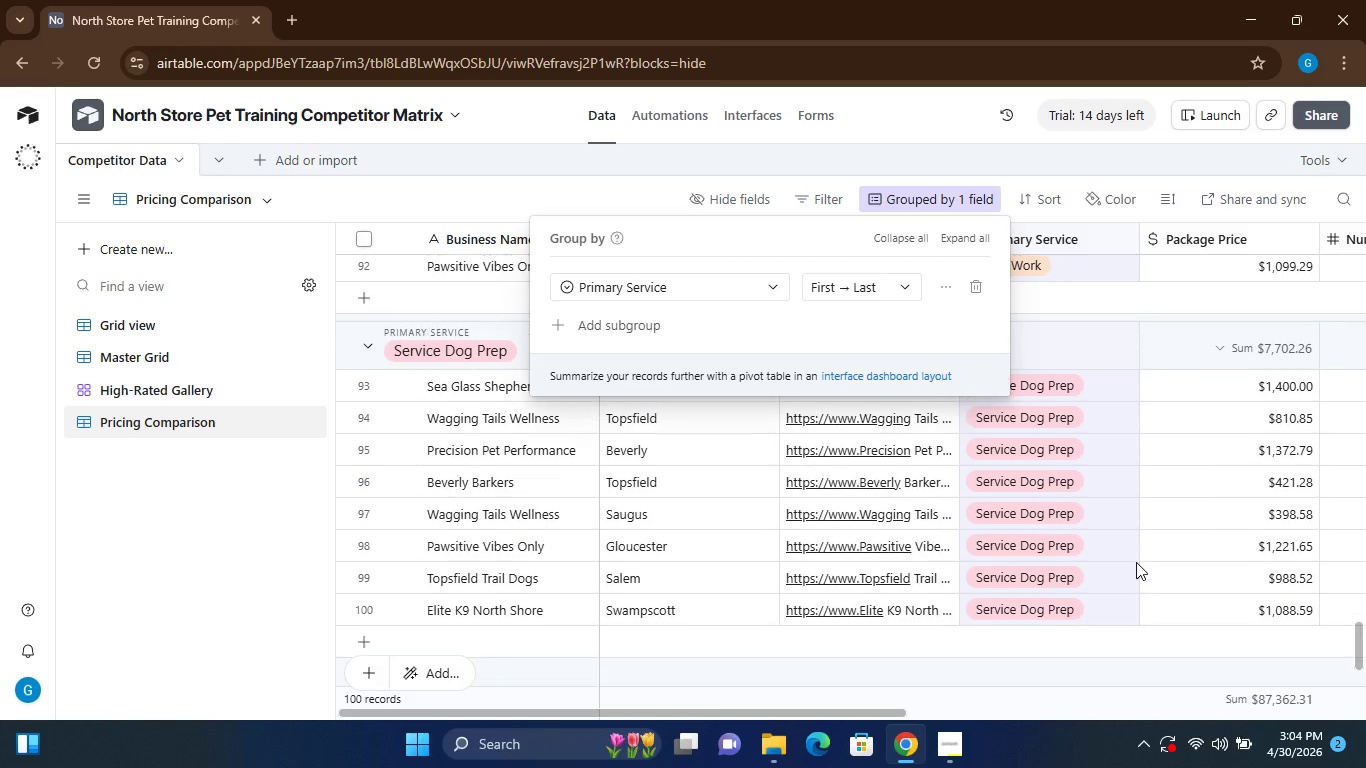 
left_click_drag(start_coordinate=[1356, 661], to_coordinate=[1359, 675])
 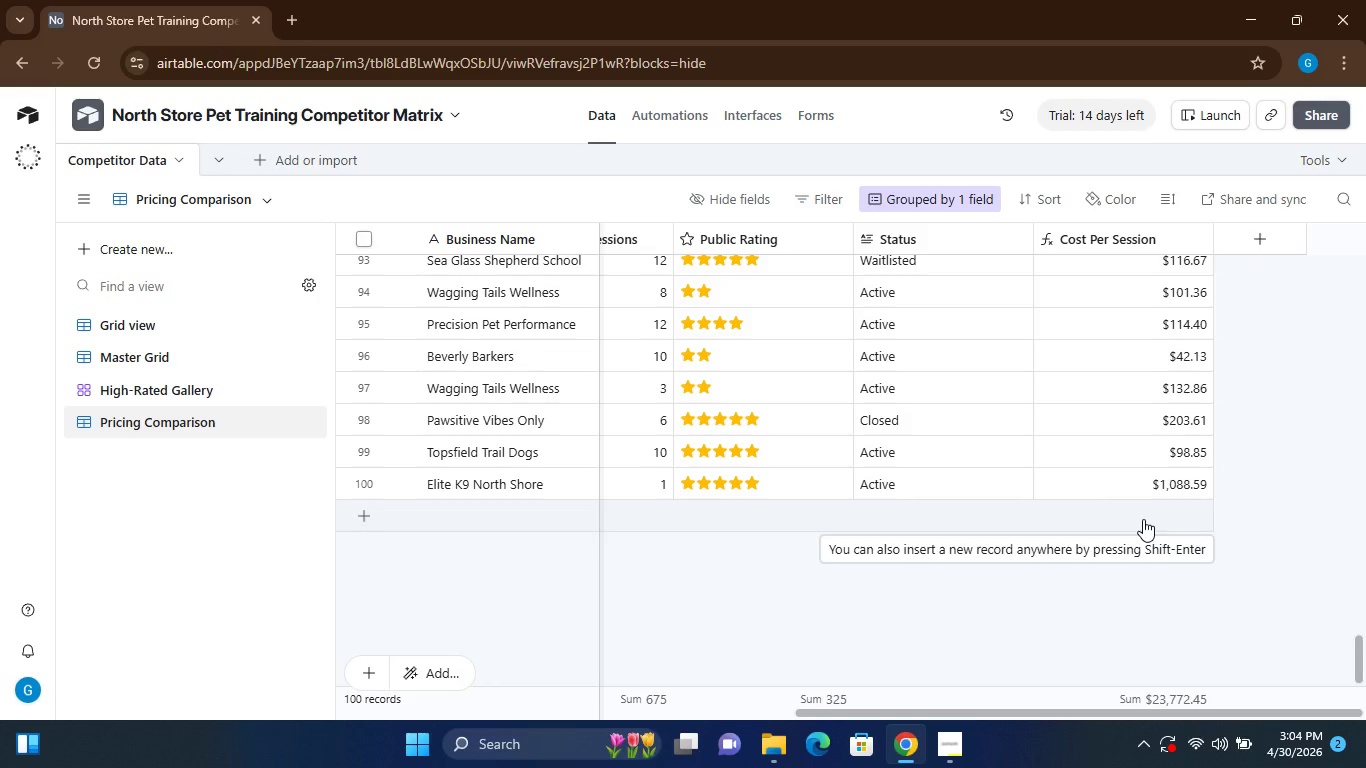 
wait(24.64)
 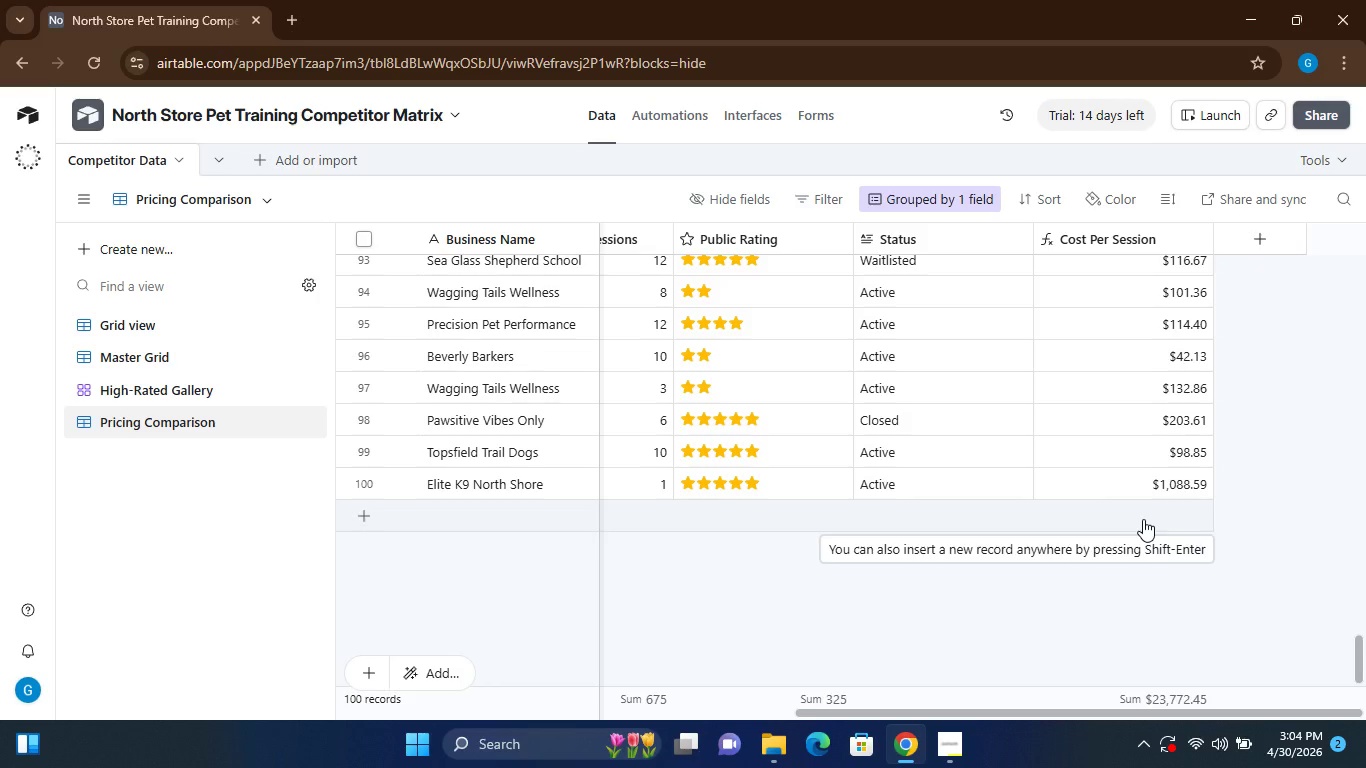 
left_click([1006, 526])
 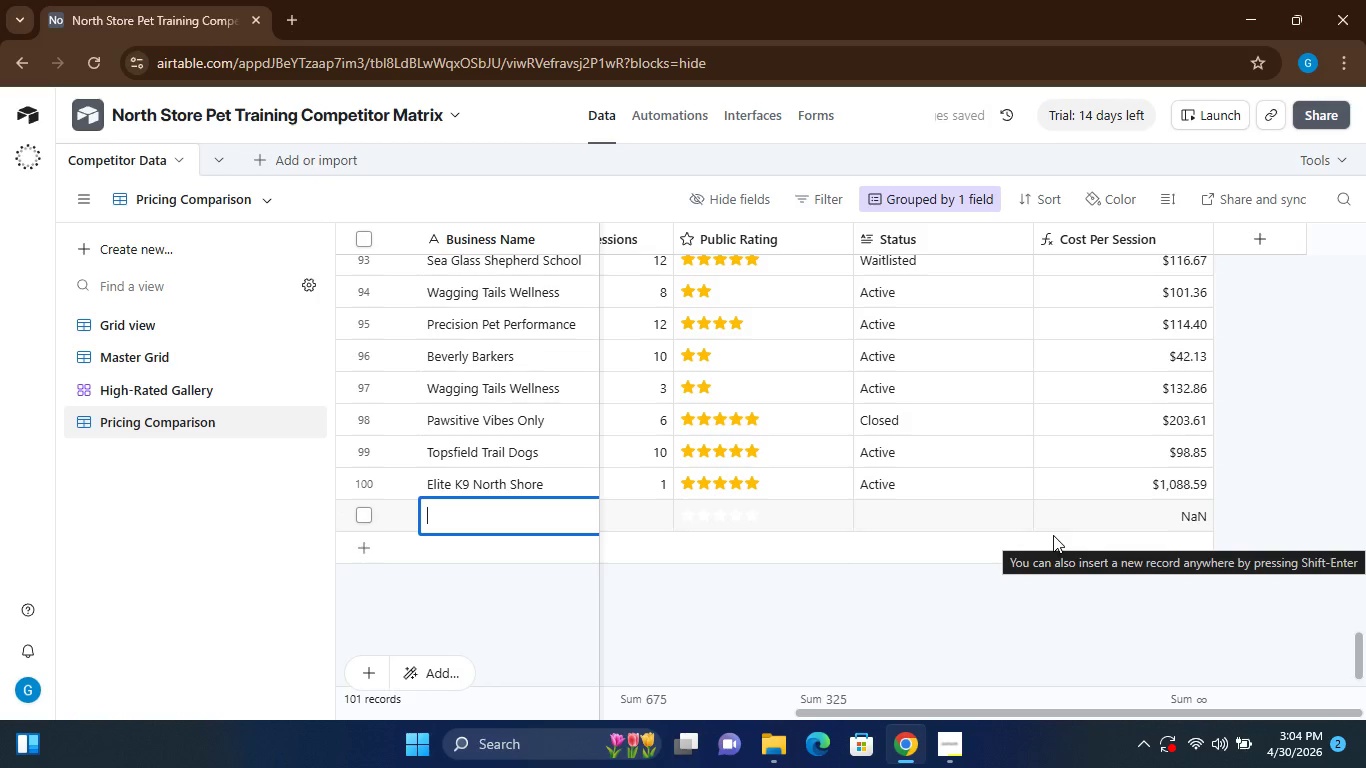 
key(Control+ControlLeft)
 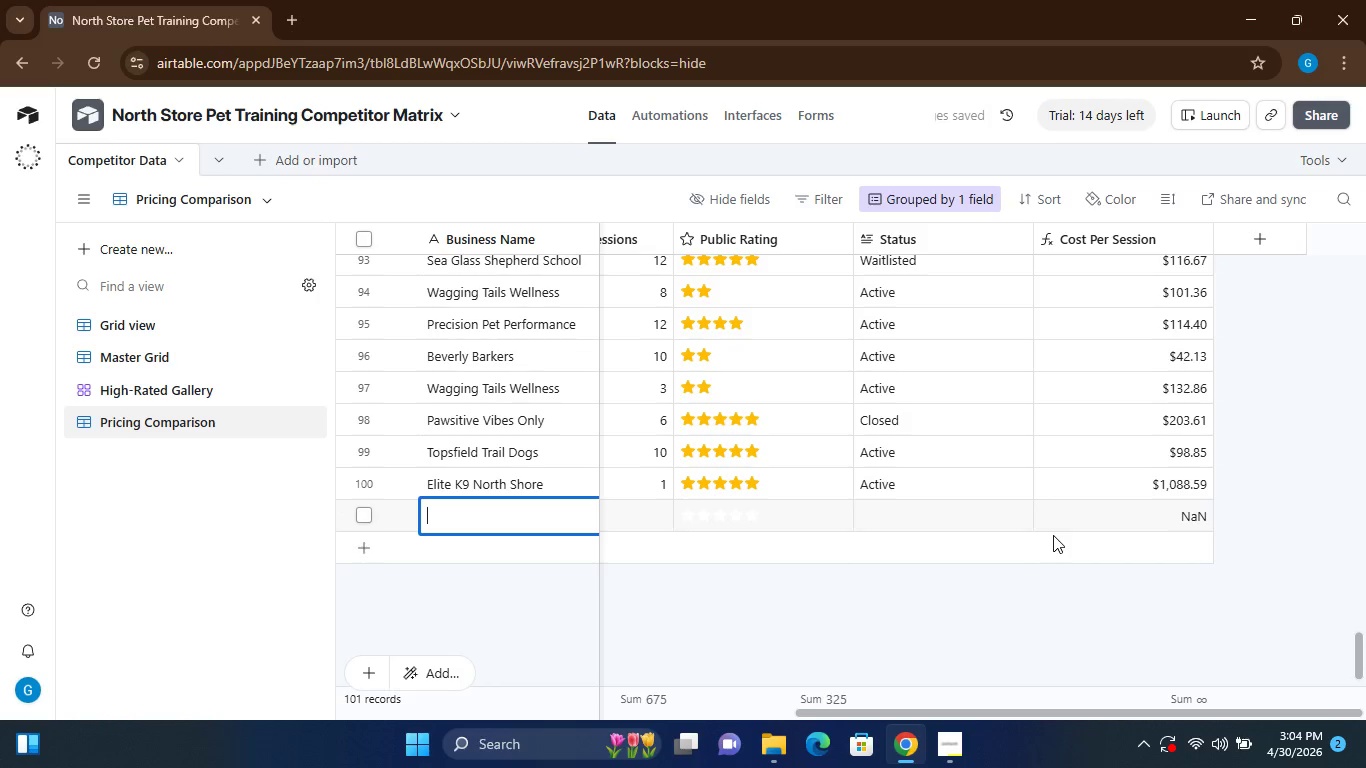 
key(Control+Z)
 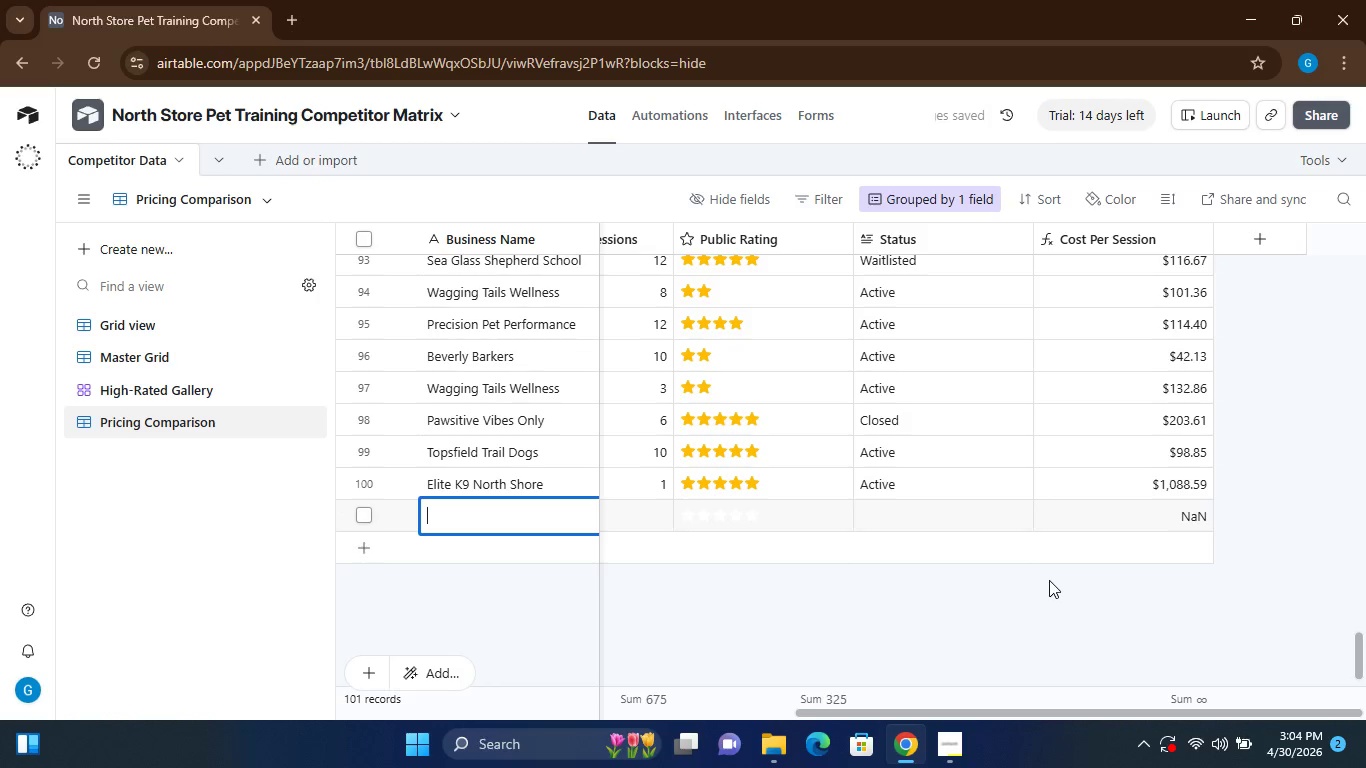 
left_click([1049, 580])
 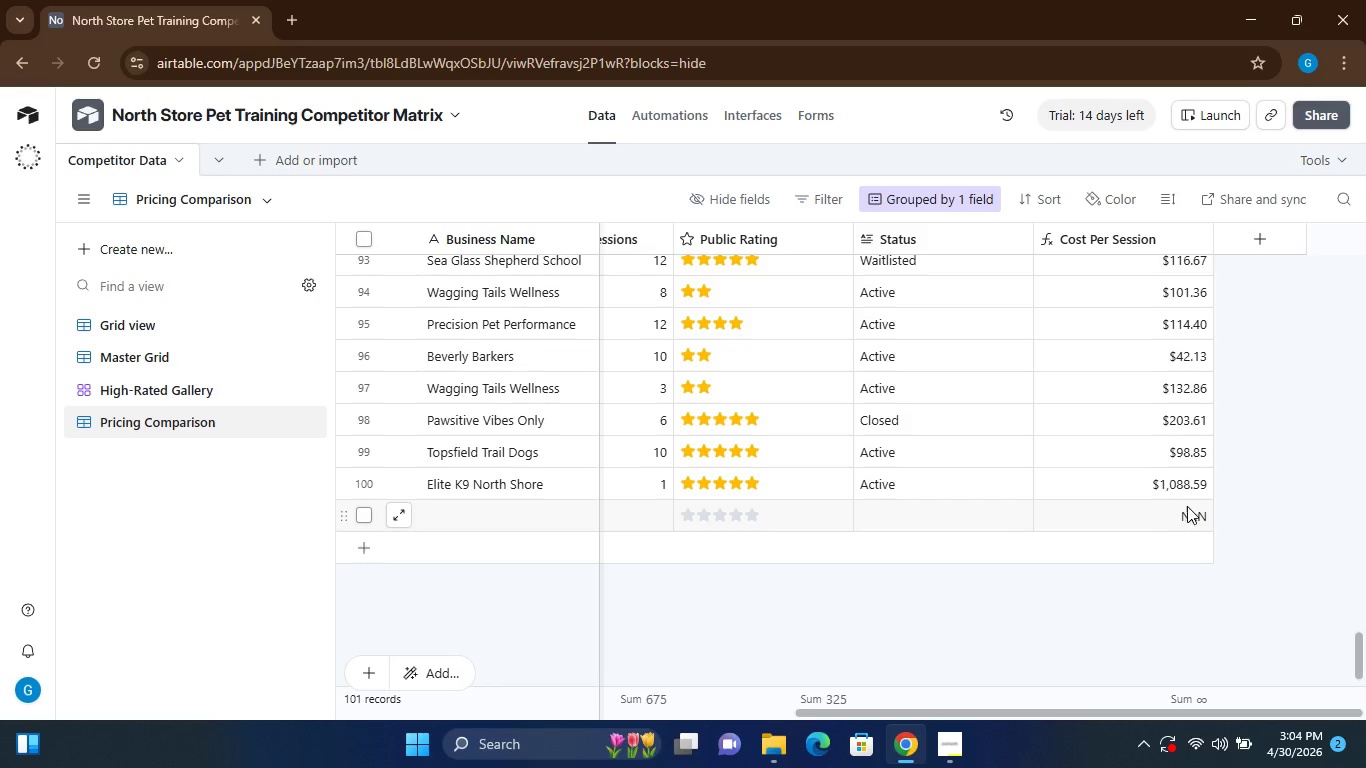 
left_click([1195, 512])
 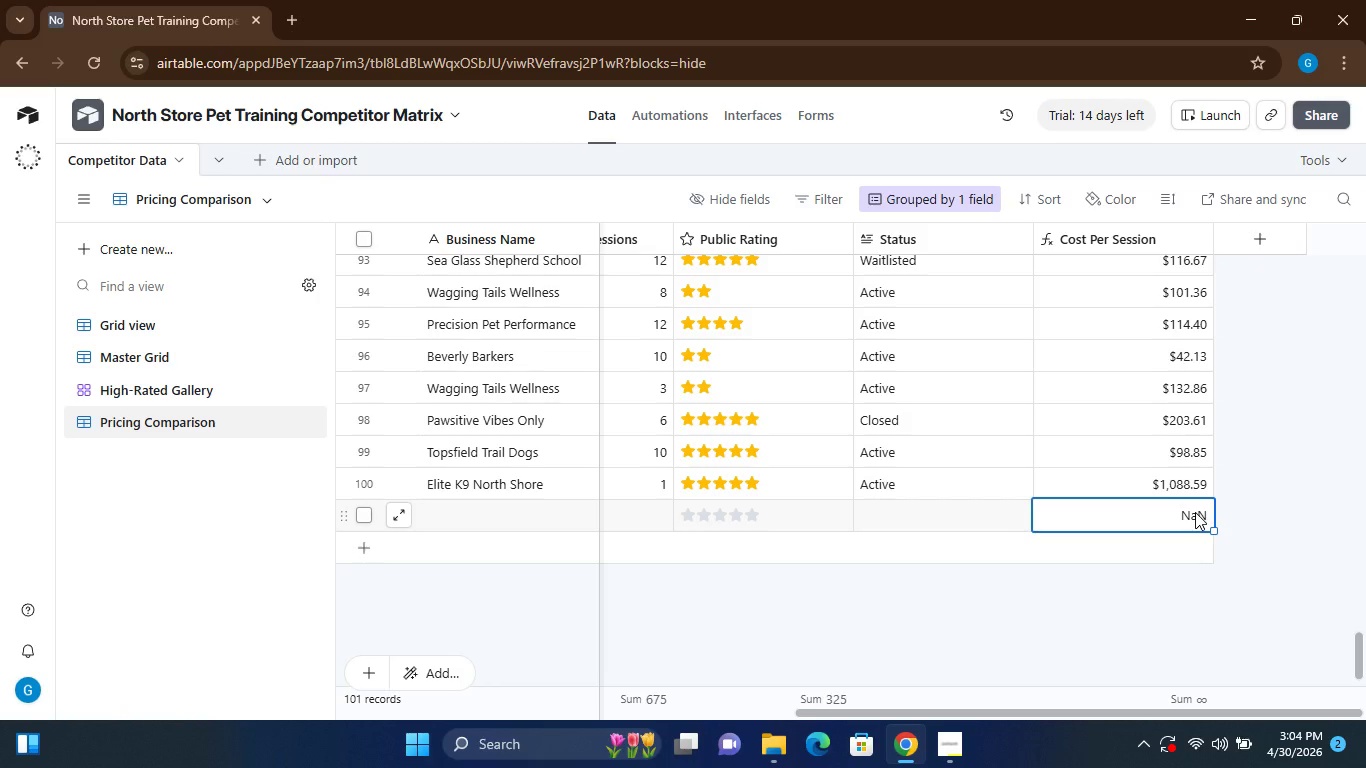 
key(Backspace)
 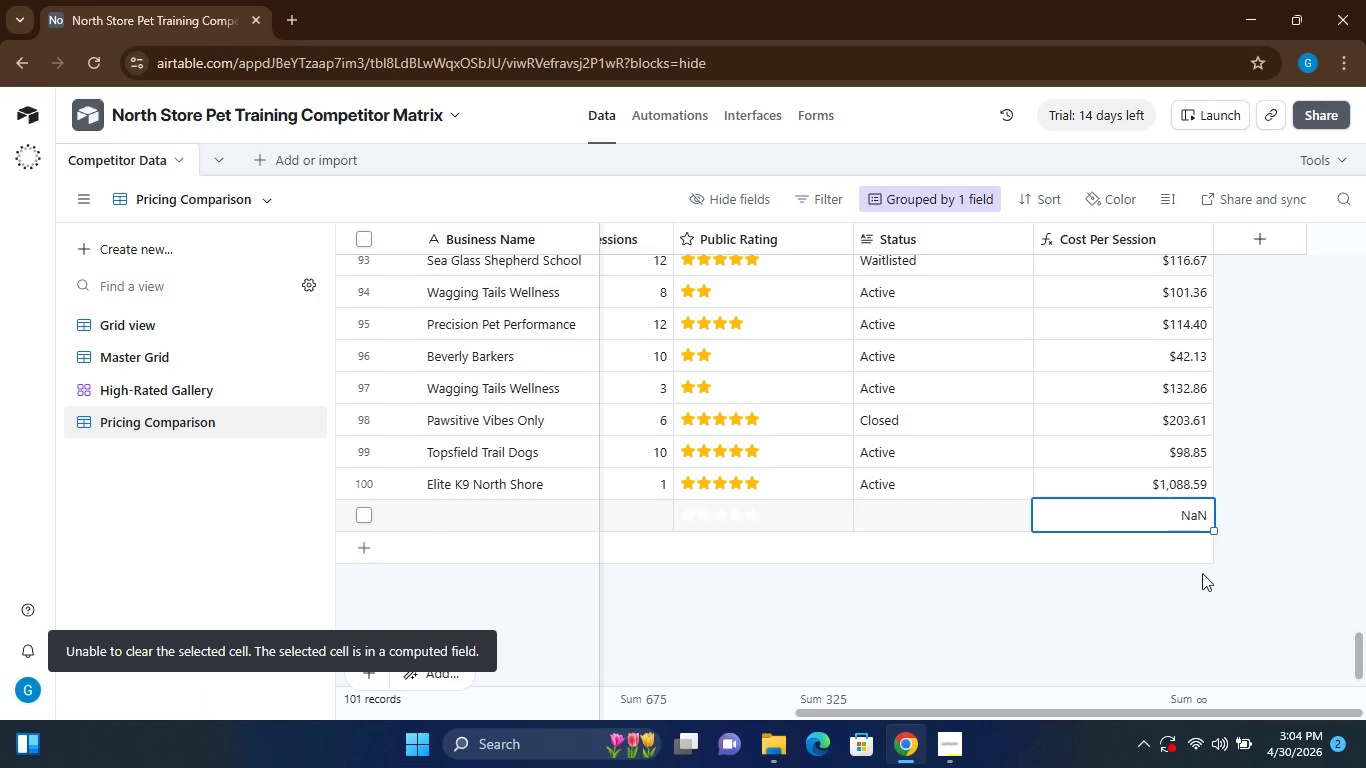 
left_click([1132, 642])
 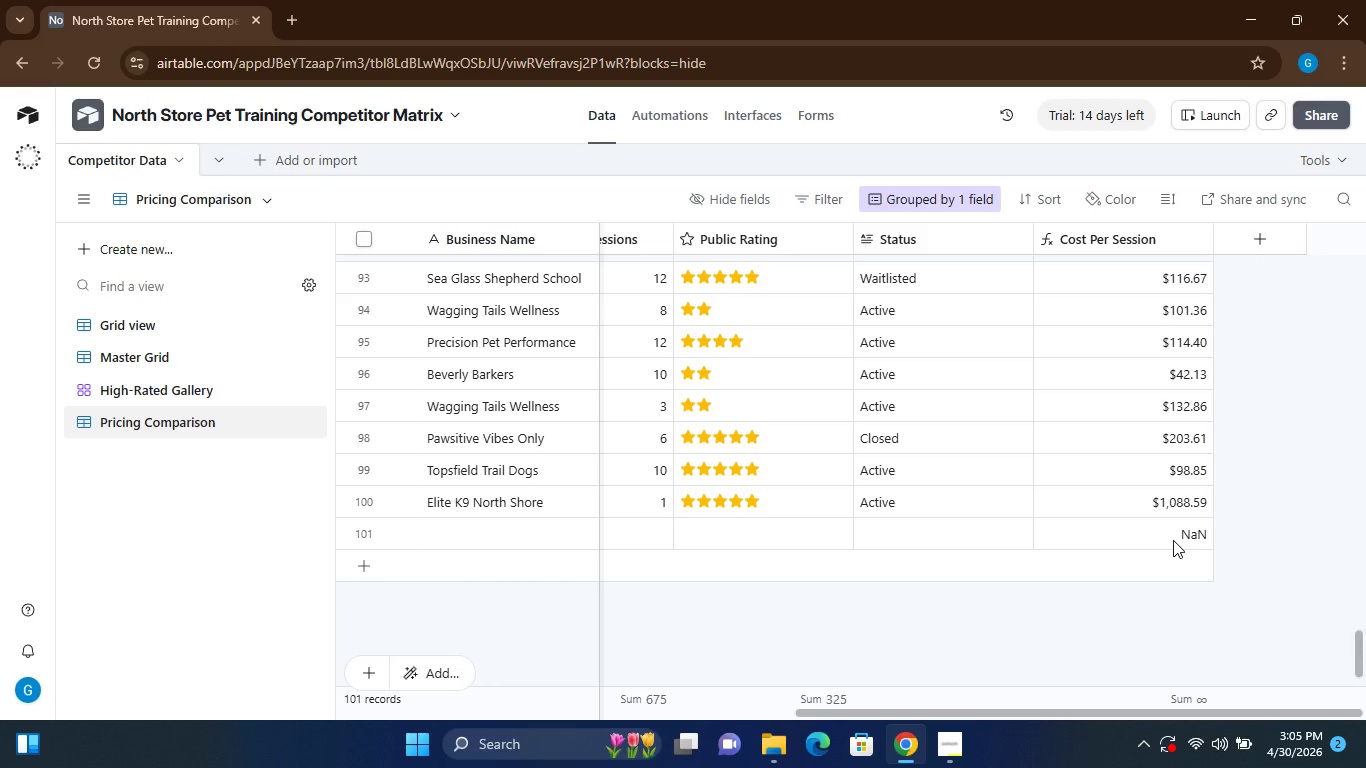 
wait(37.94)
 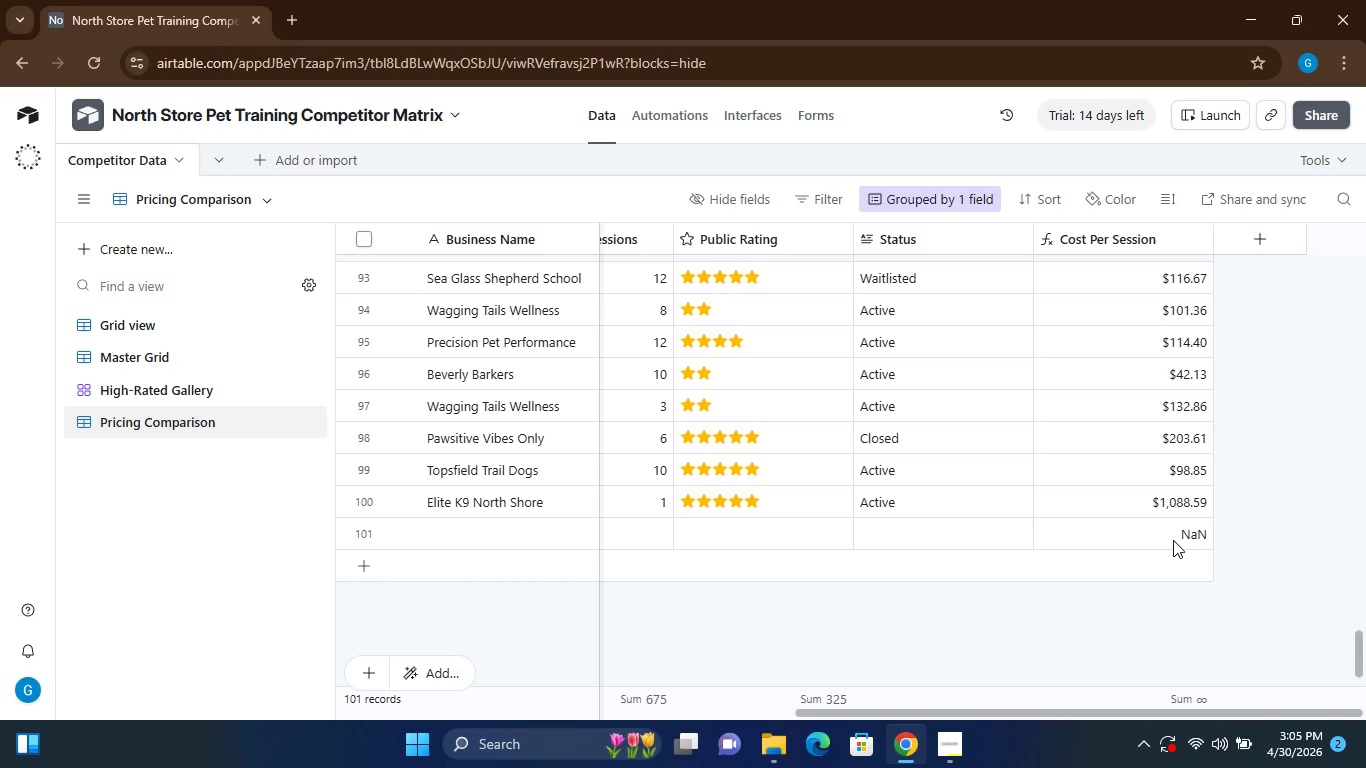 
left_click([1180, 501])
 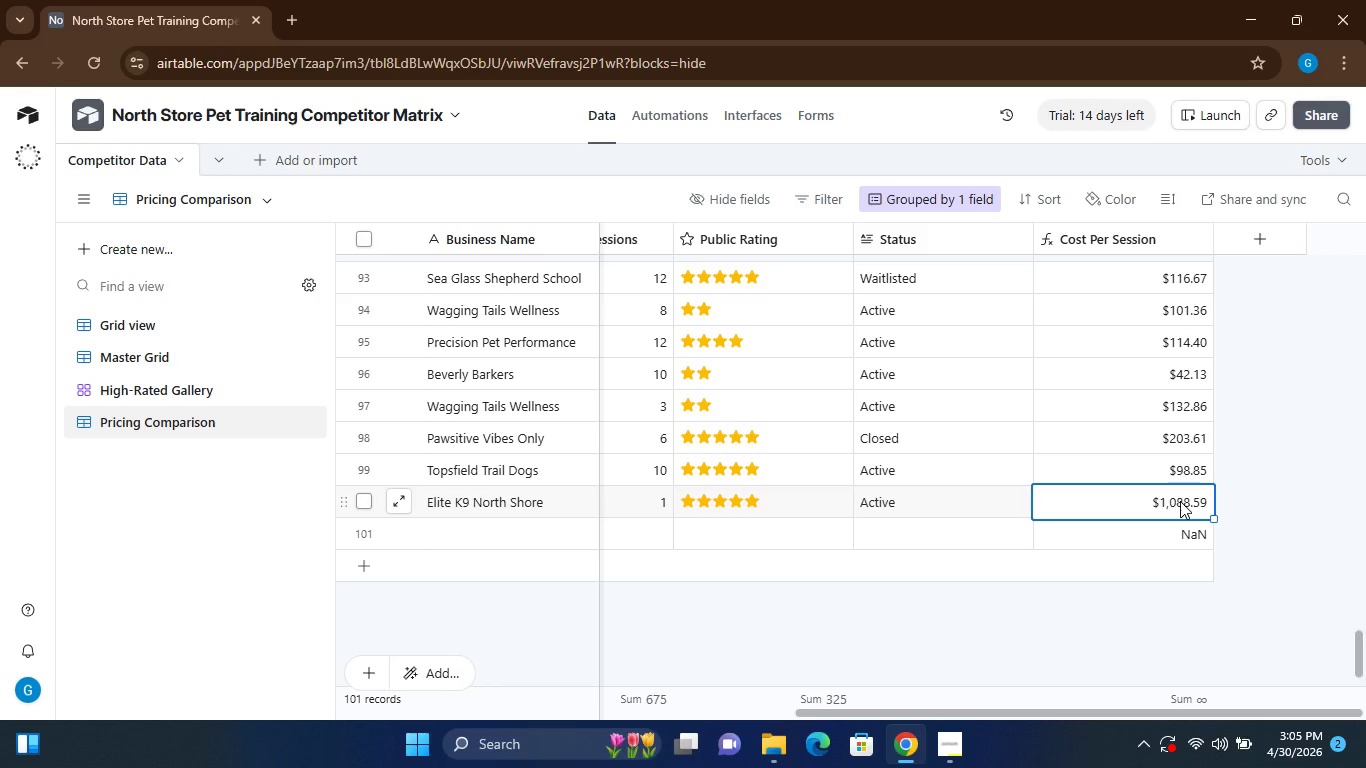 
wait(5.5)
 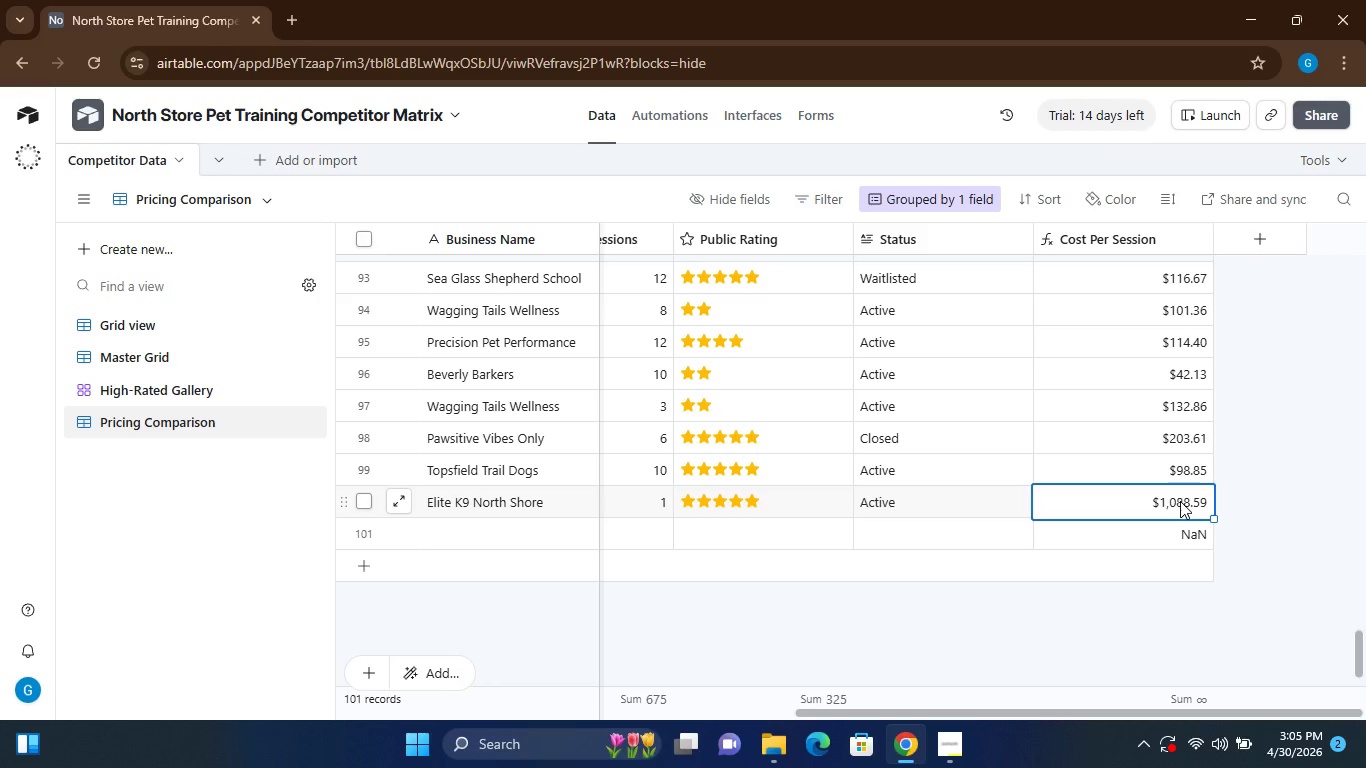 
left_click([1165, 538])
 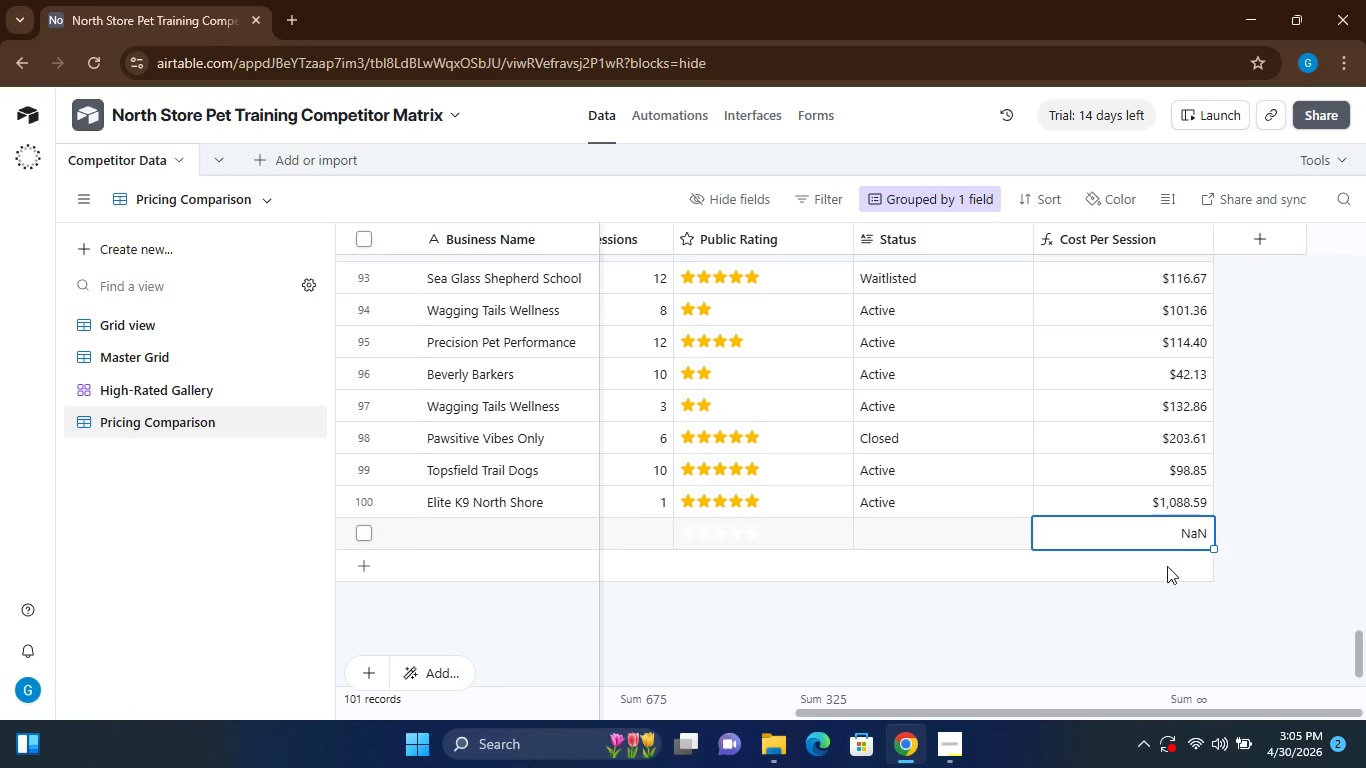 
left_click([1167, 575])
 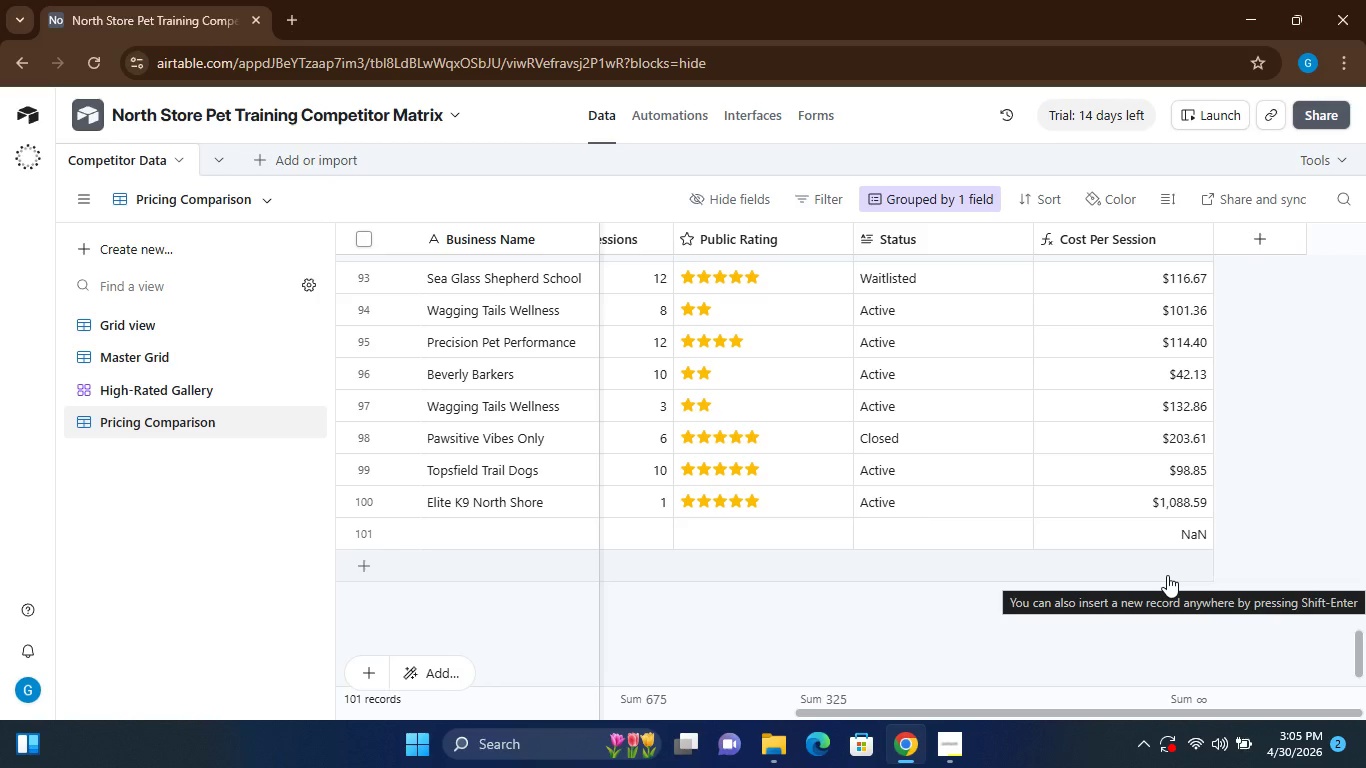 
wait(13.86)
 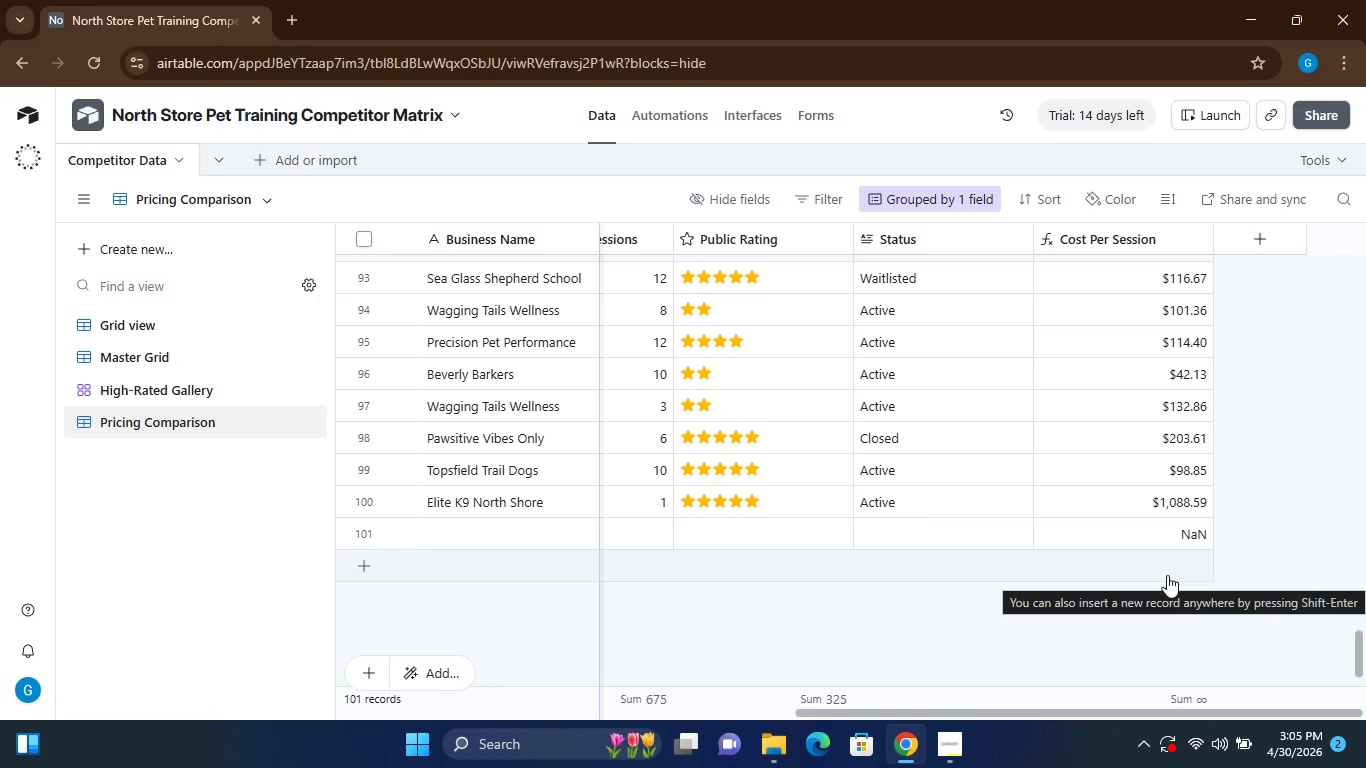 
left_click([1100, 193])
 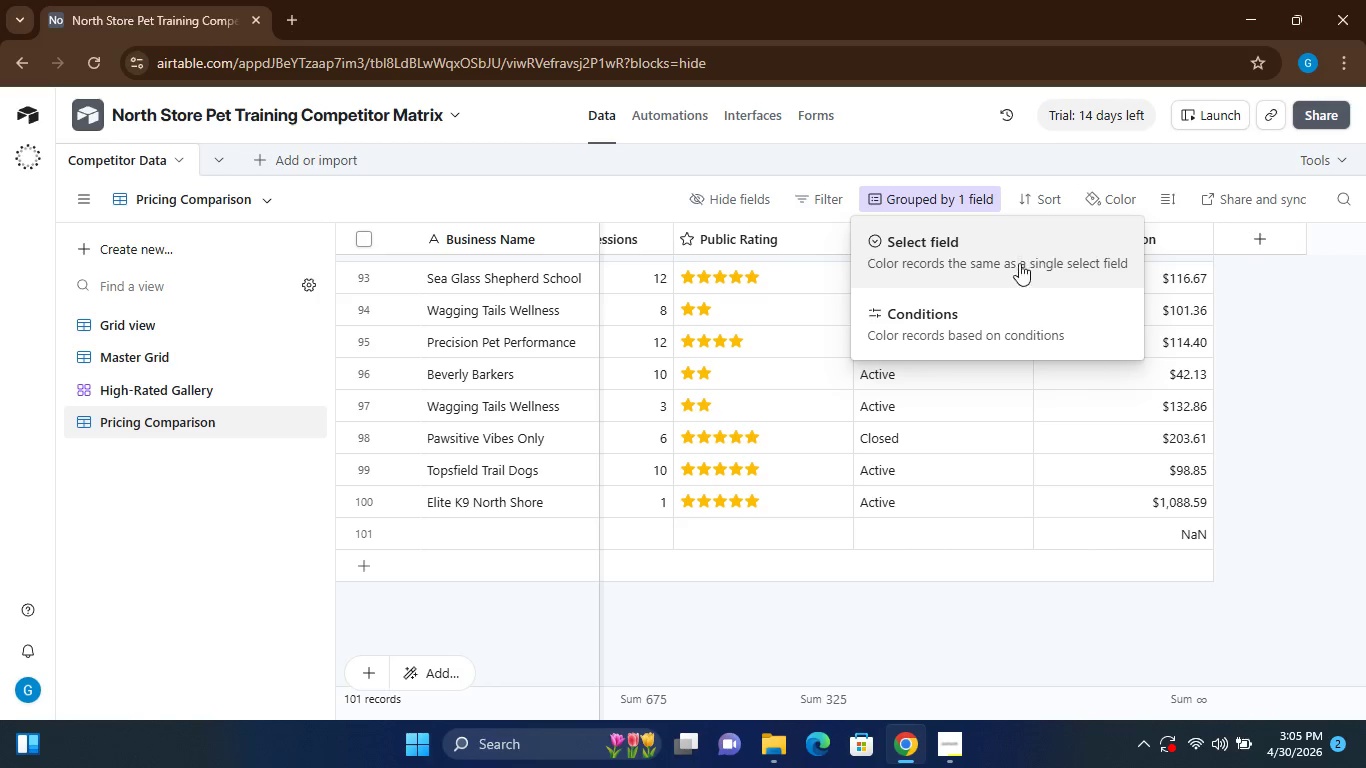 
wait(6.14)
 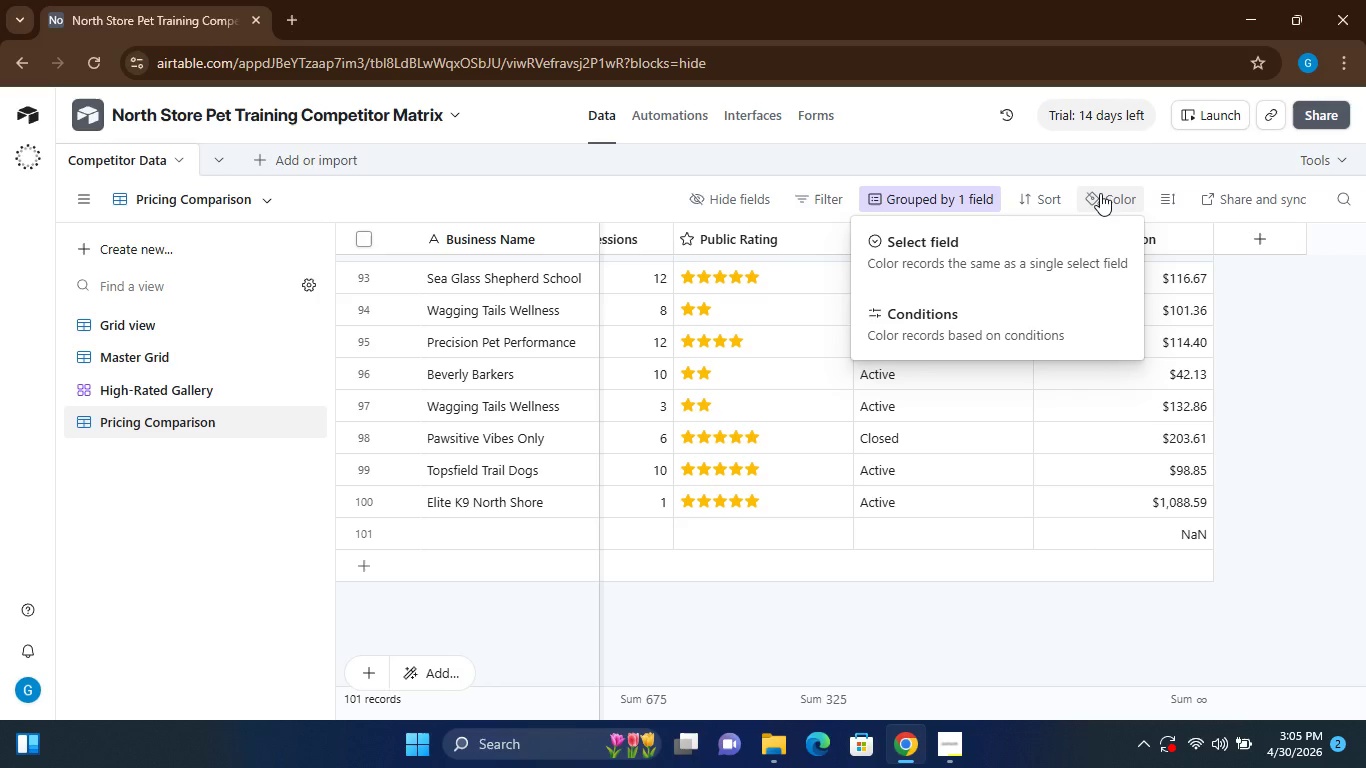 
left_click([951, 318])
 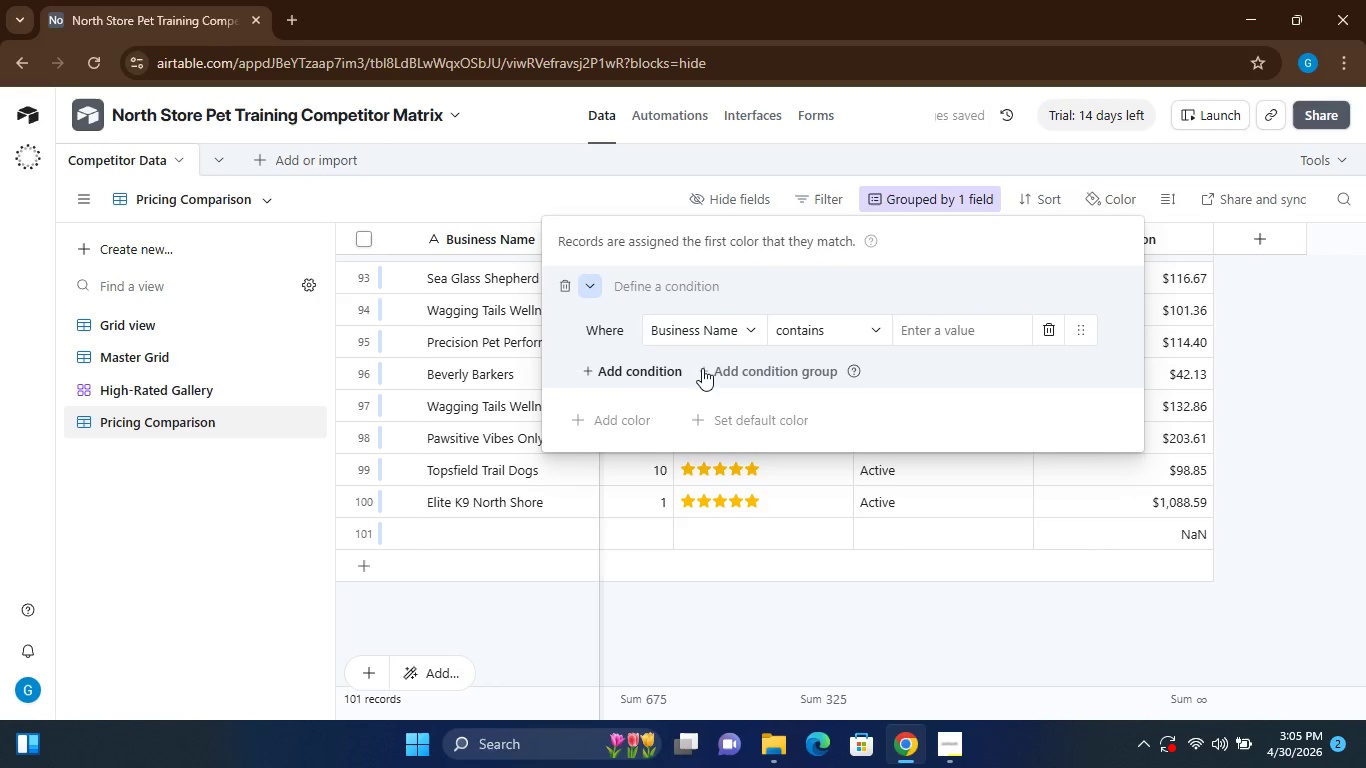 
left_click([625, 365])
 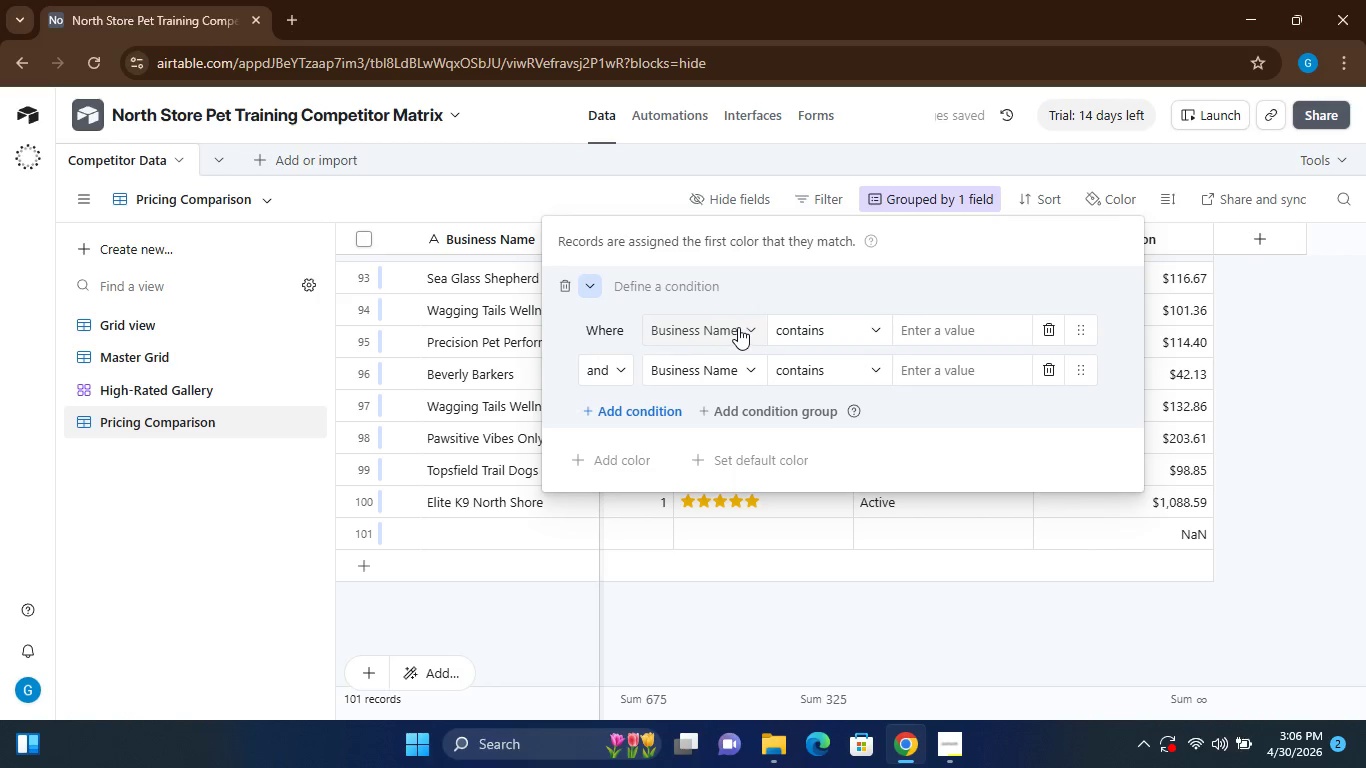 
wait(10.66)
 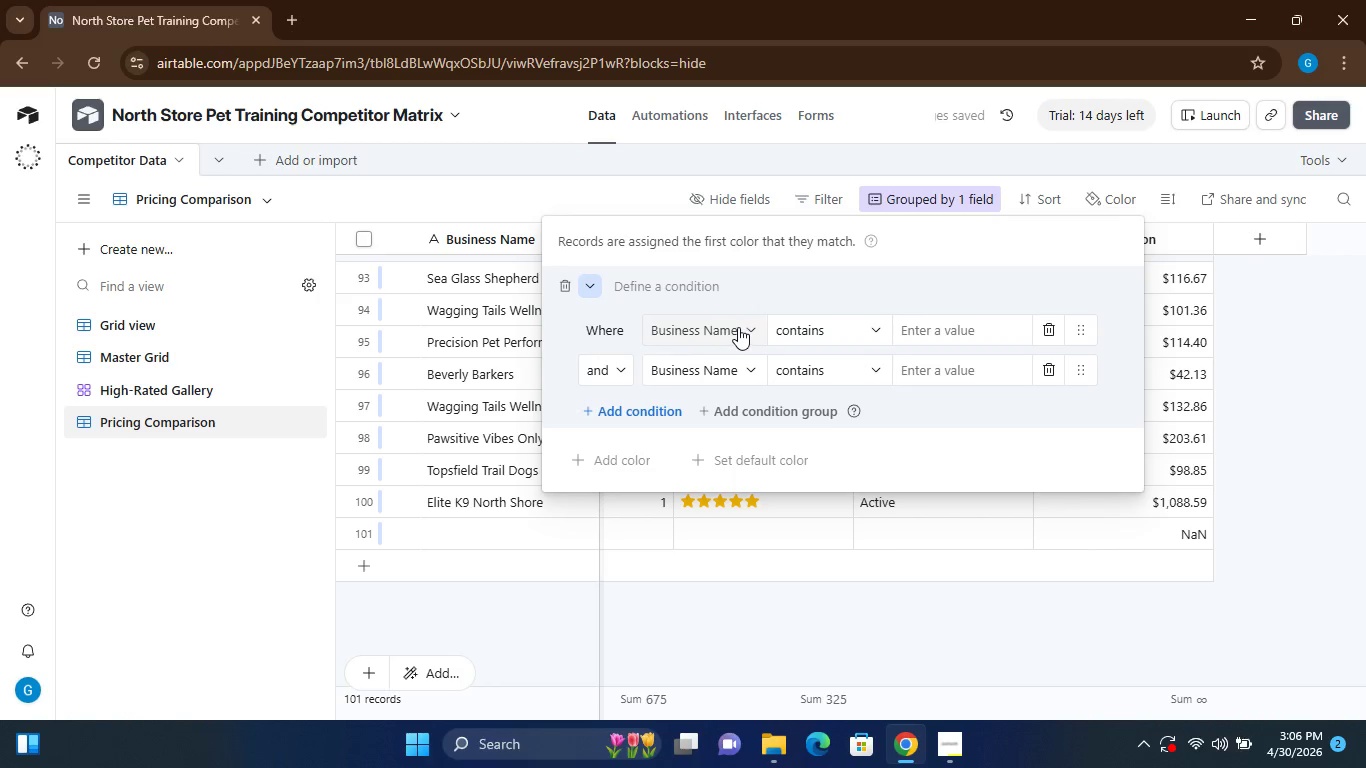 
left_click([744, 326])
 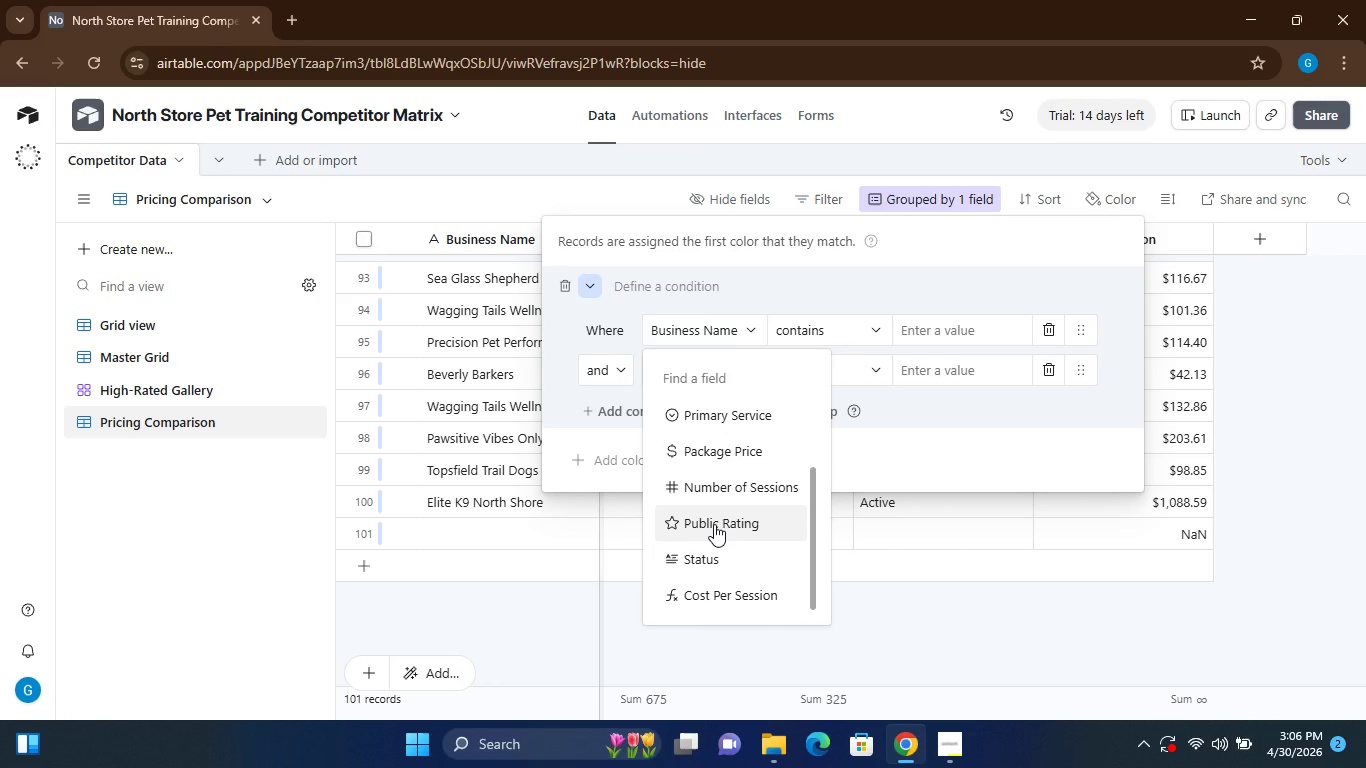 
left_click([714, 524])
 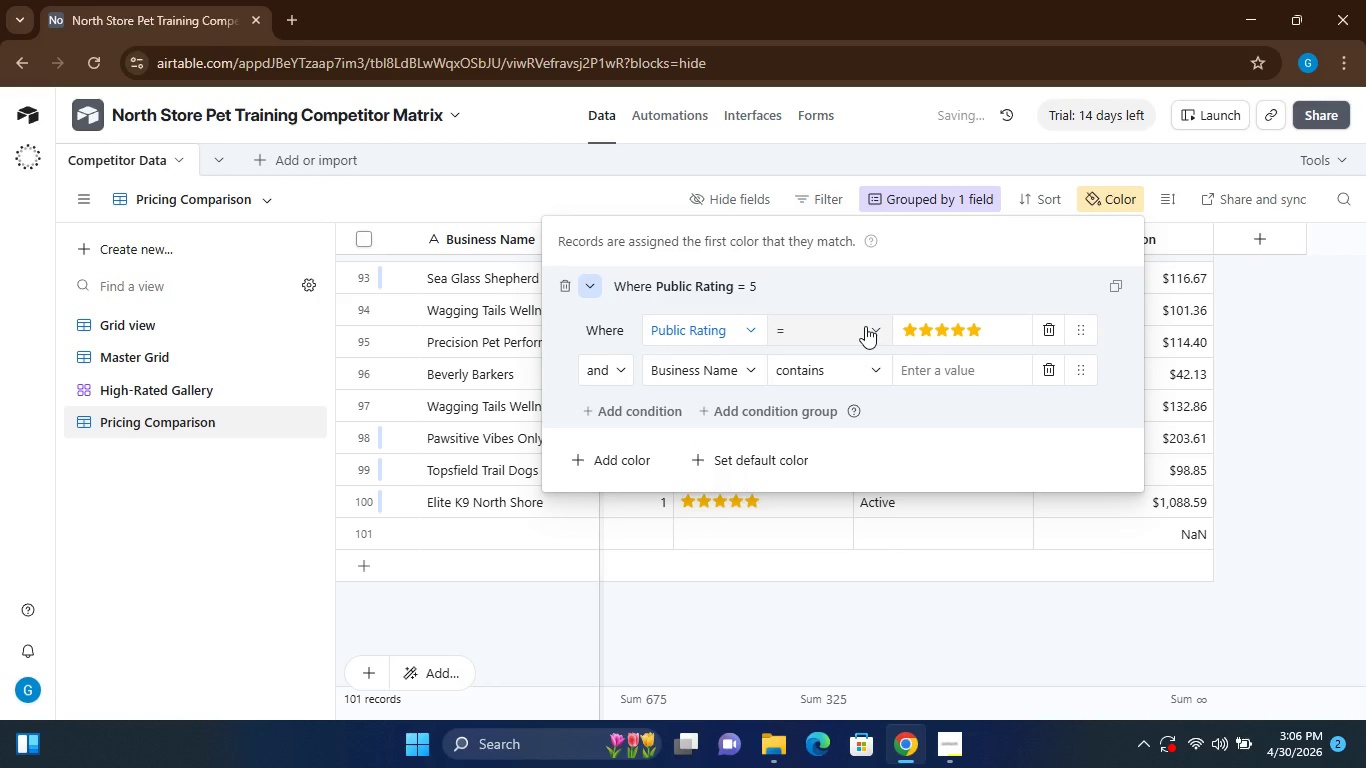 
left_click([863, 326])
 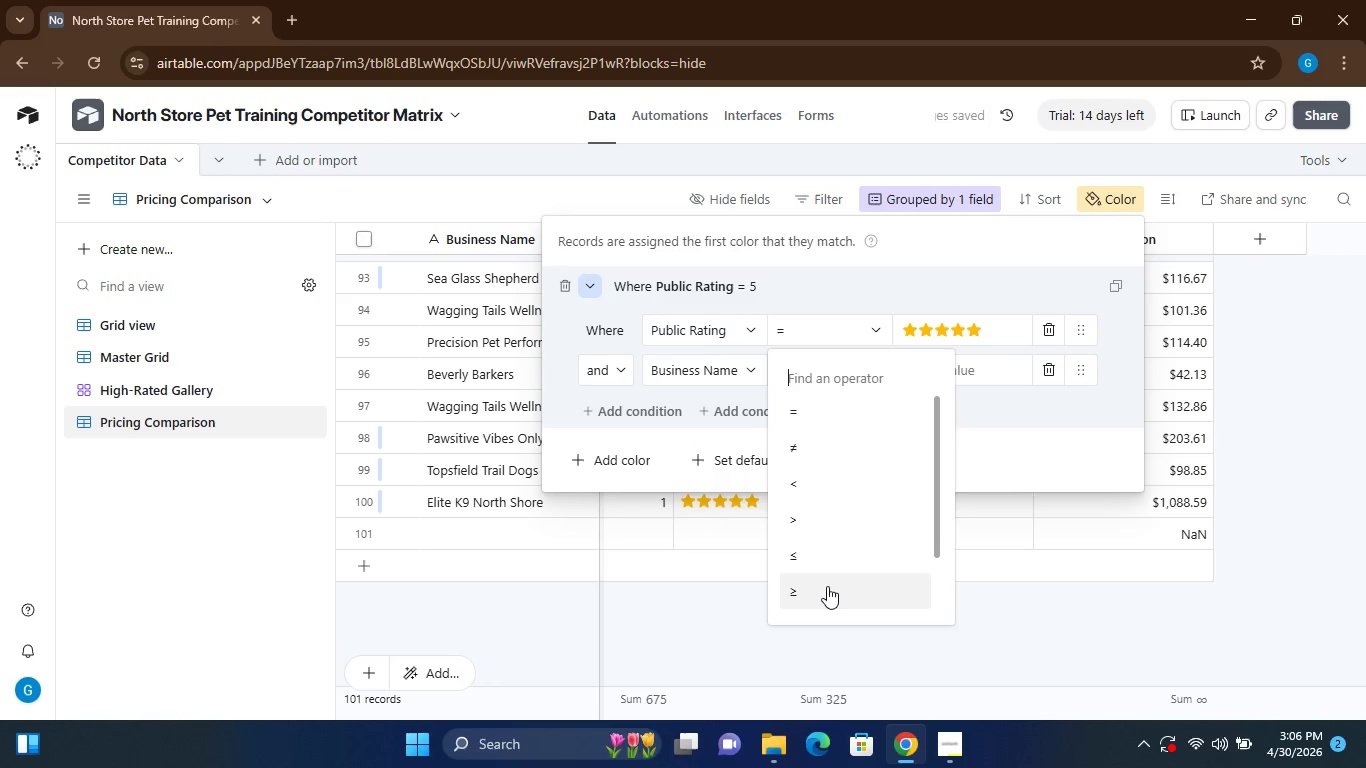 
left_click([824, 586])
 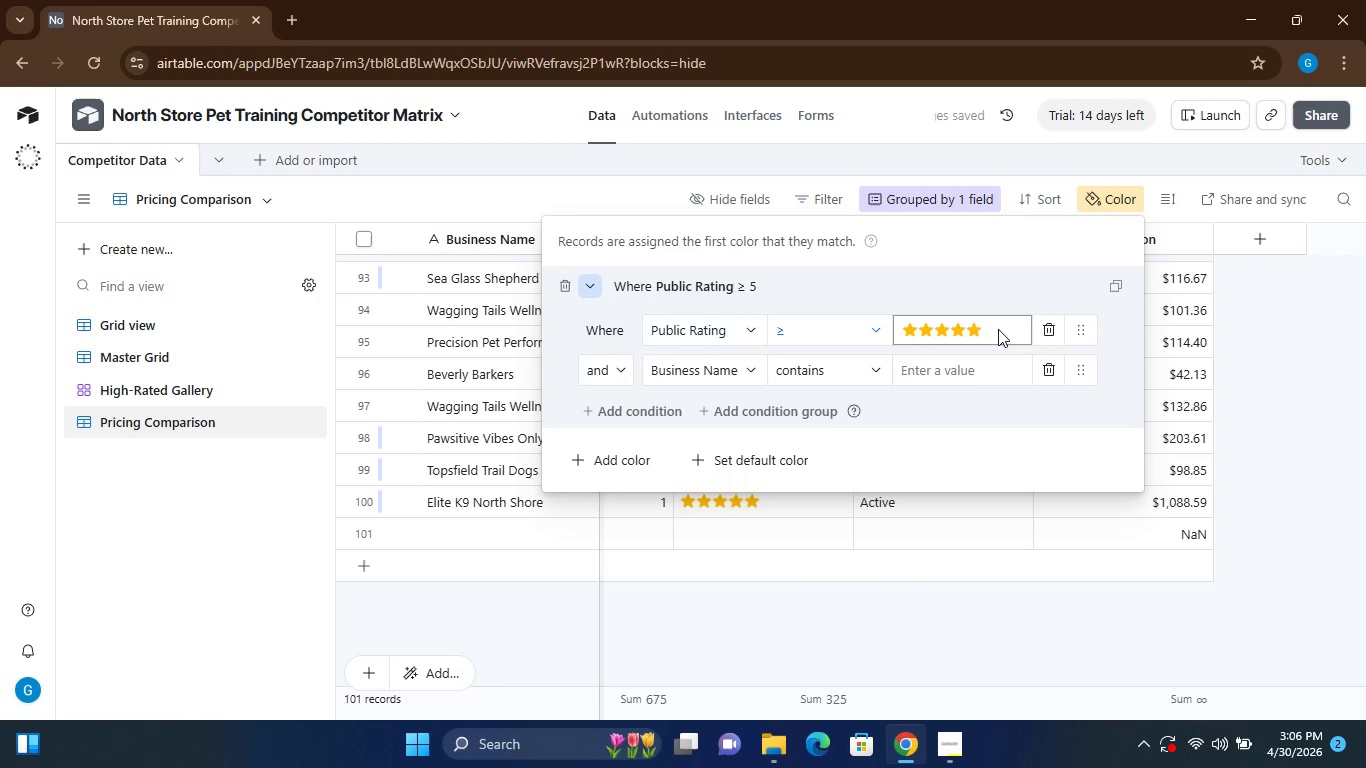 
left_click([996, 329])
 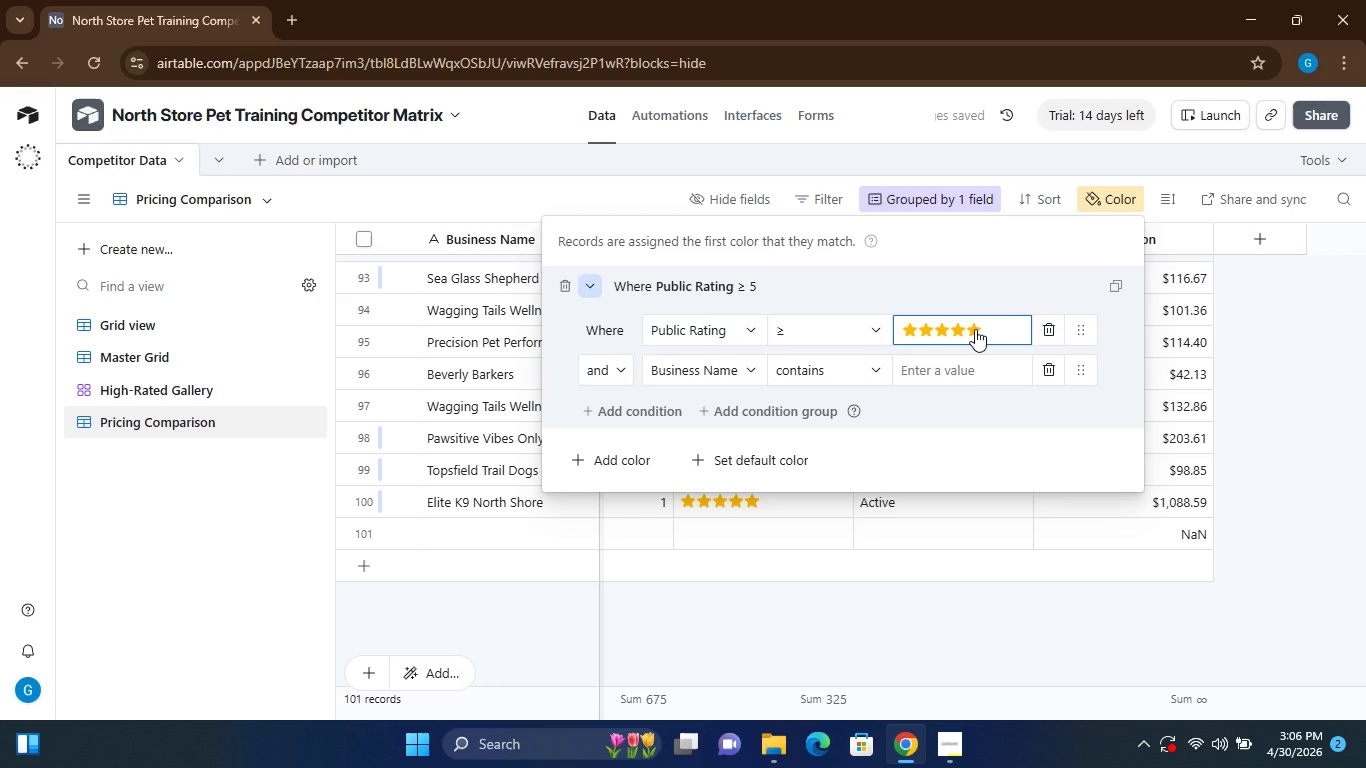 
left_click([975, 329])
 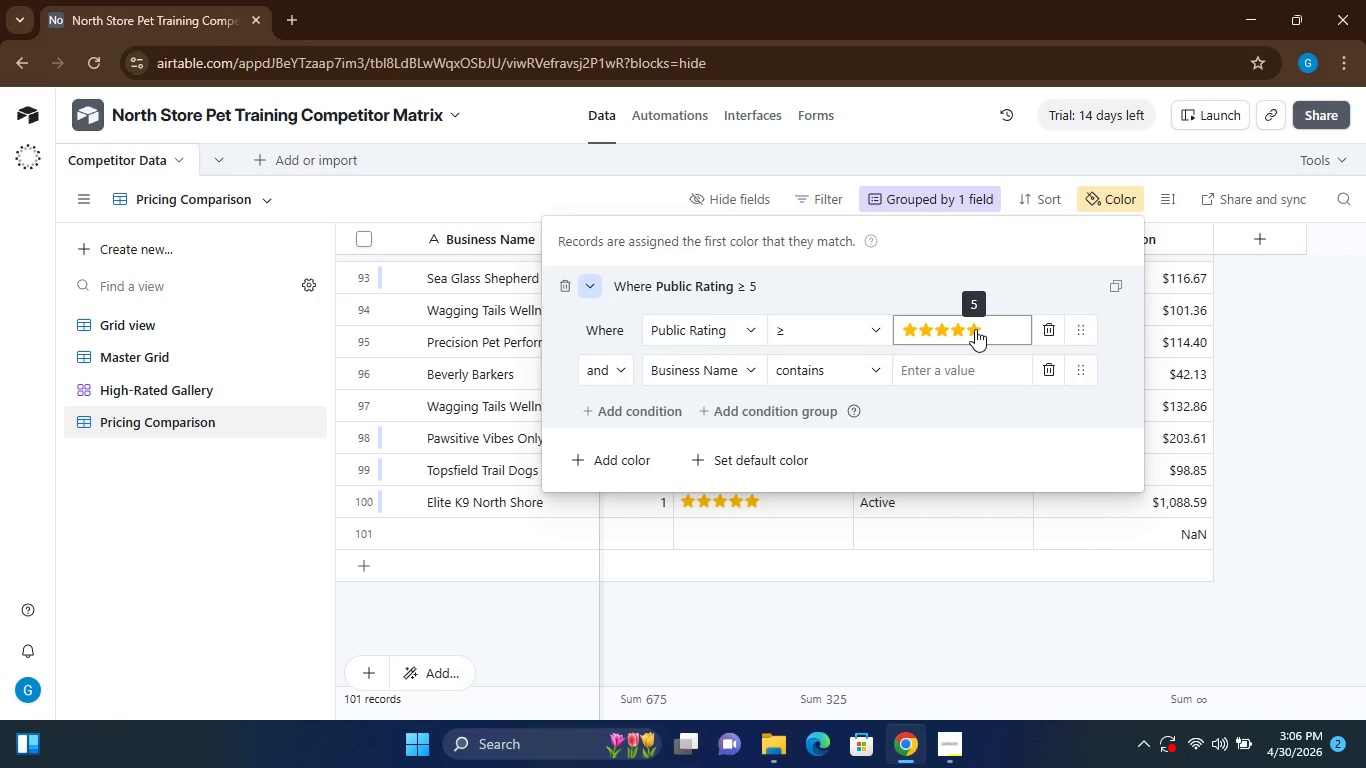 
key(4)
 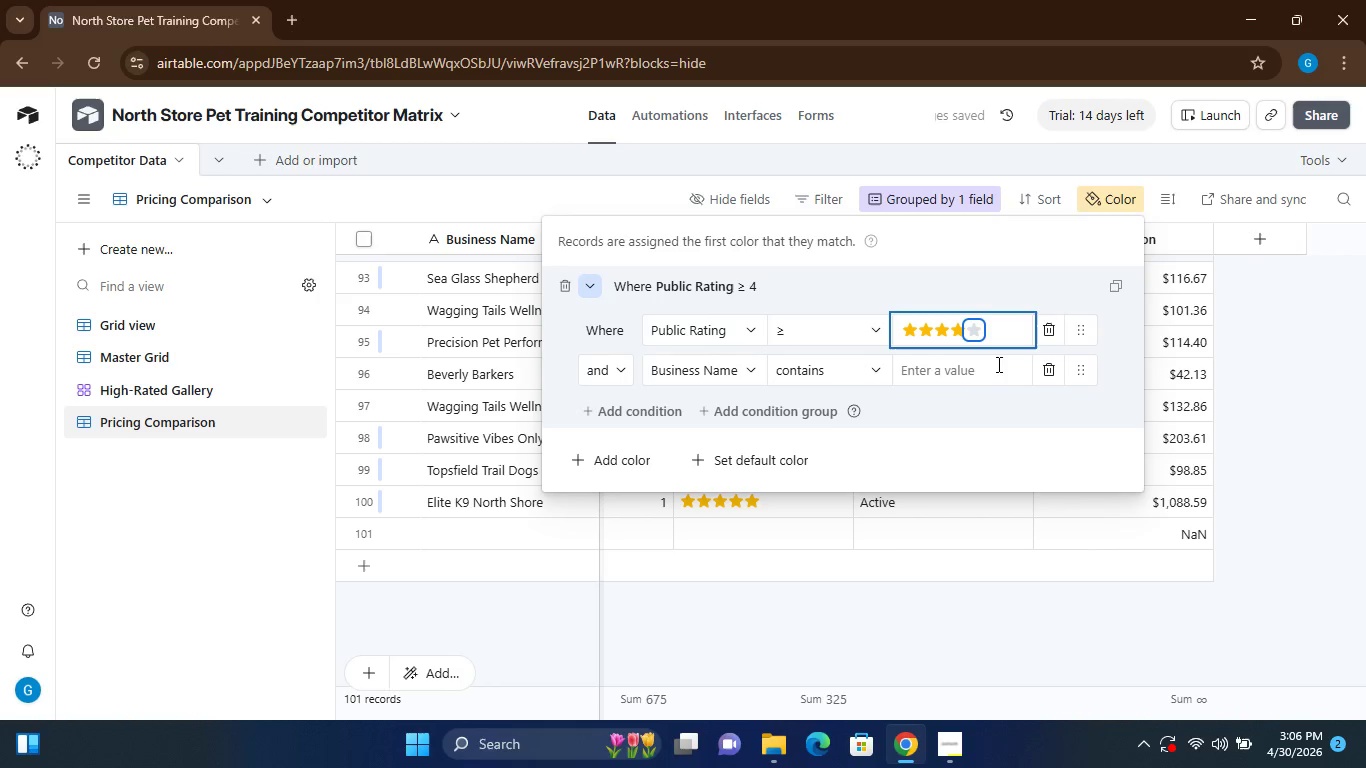 
wait(5.45)
 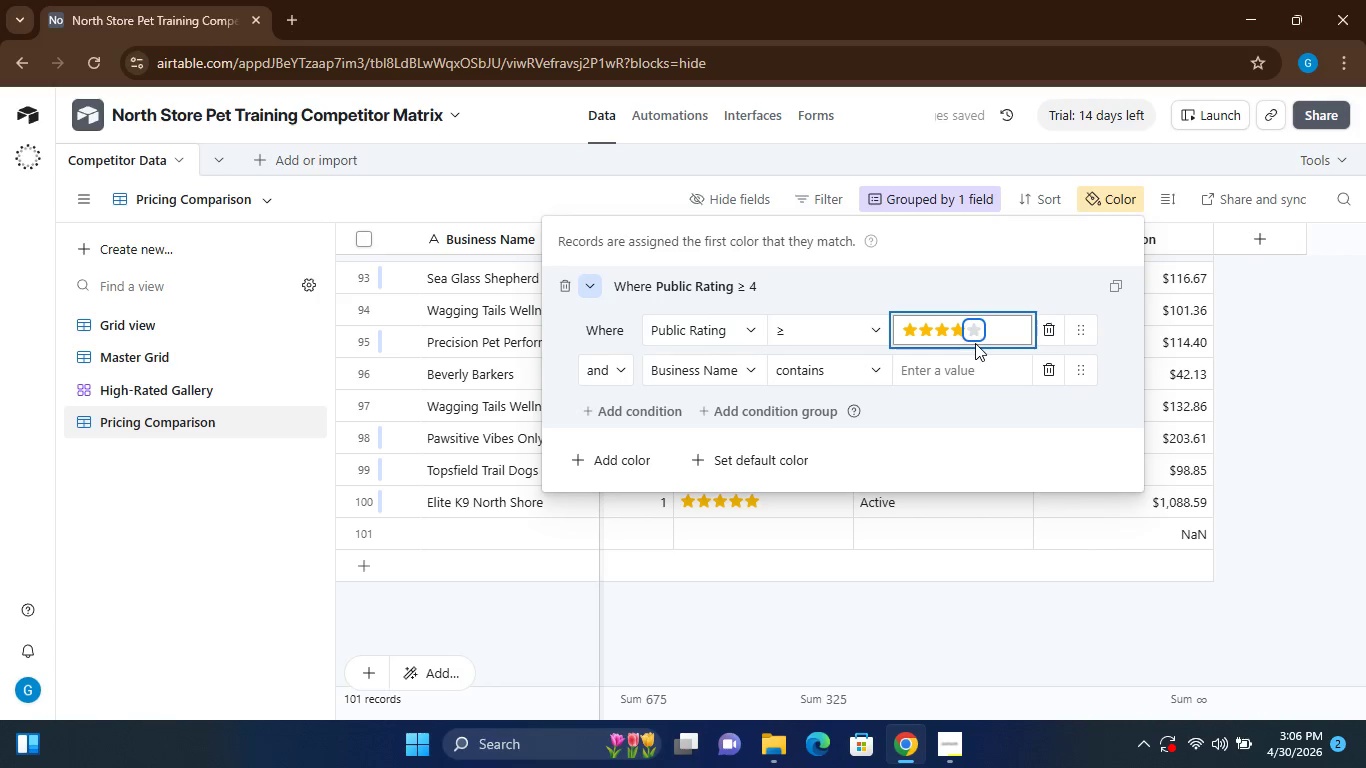 
left_click([943, 409])
 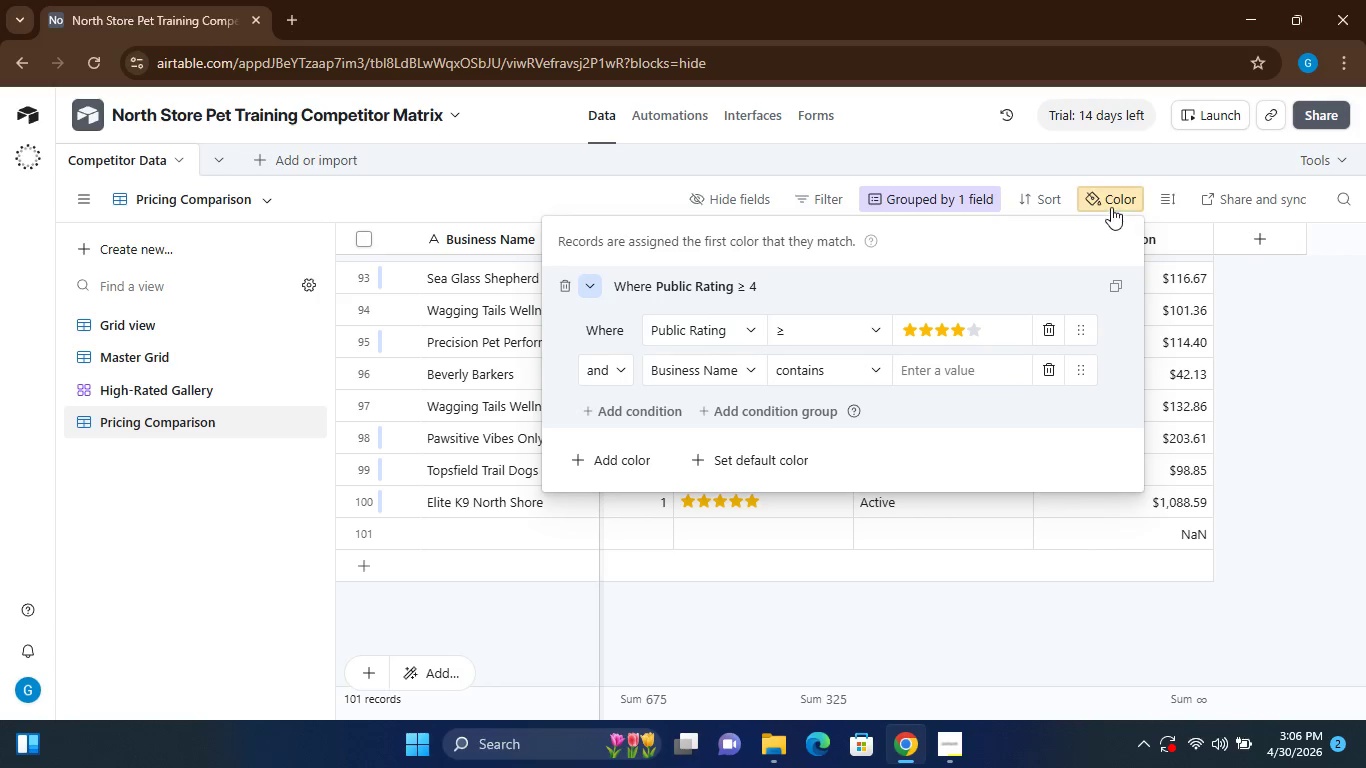 
wait(6.05)
 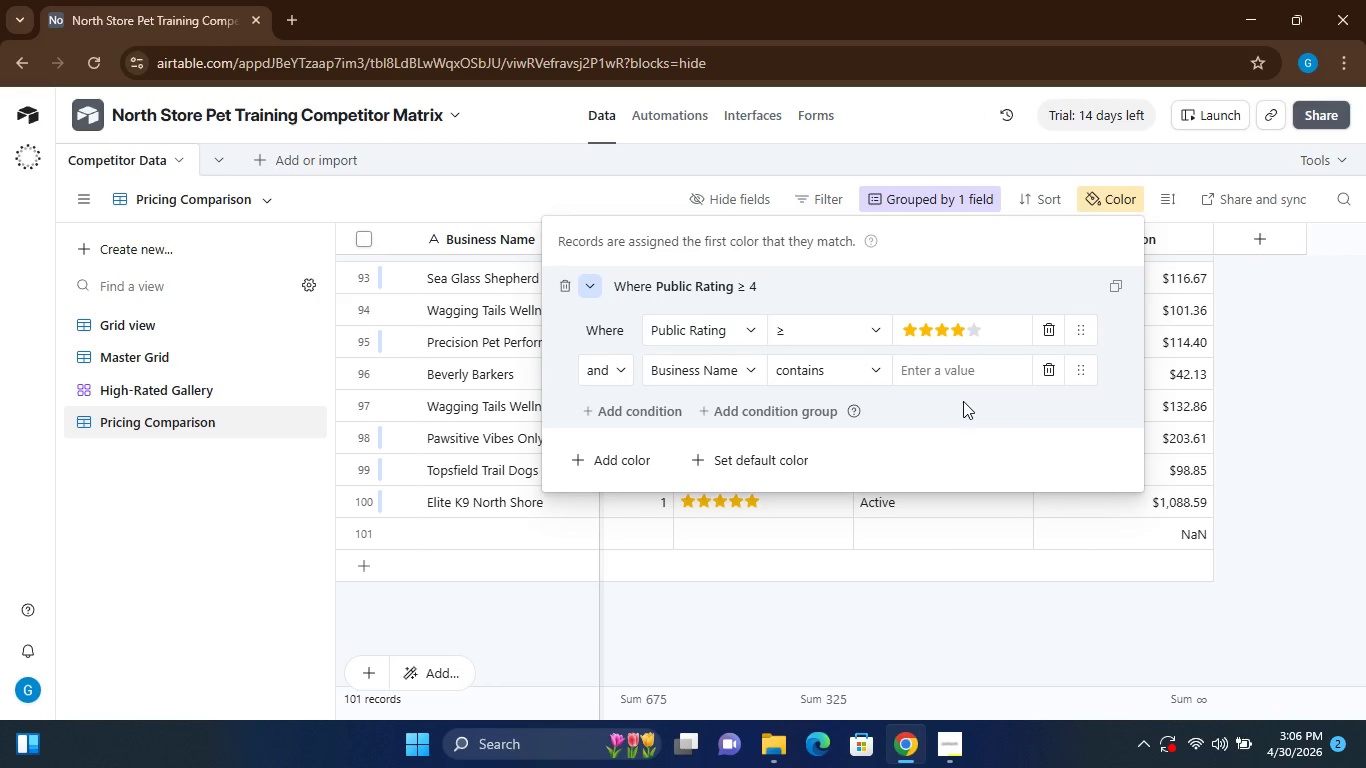 
left_click([1105, 198])
 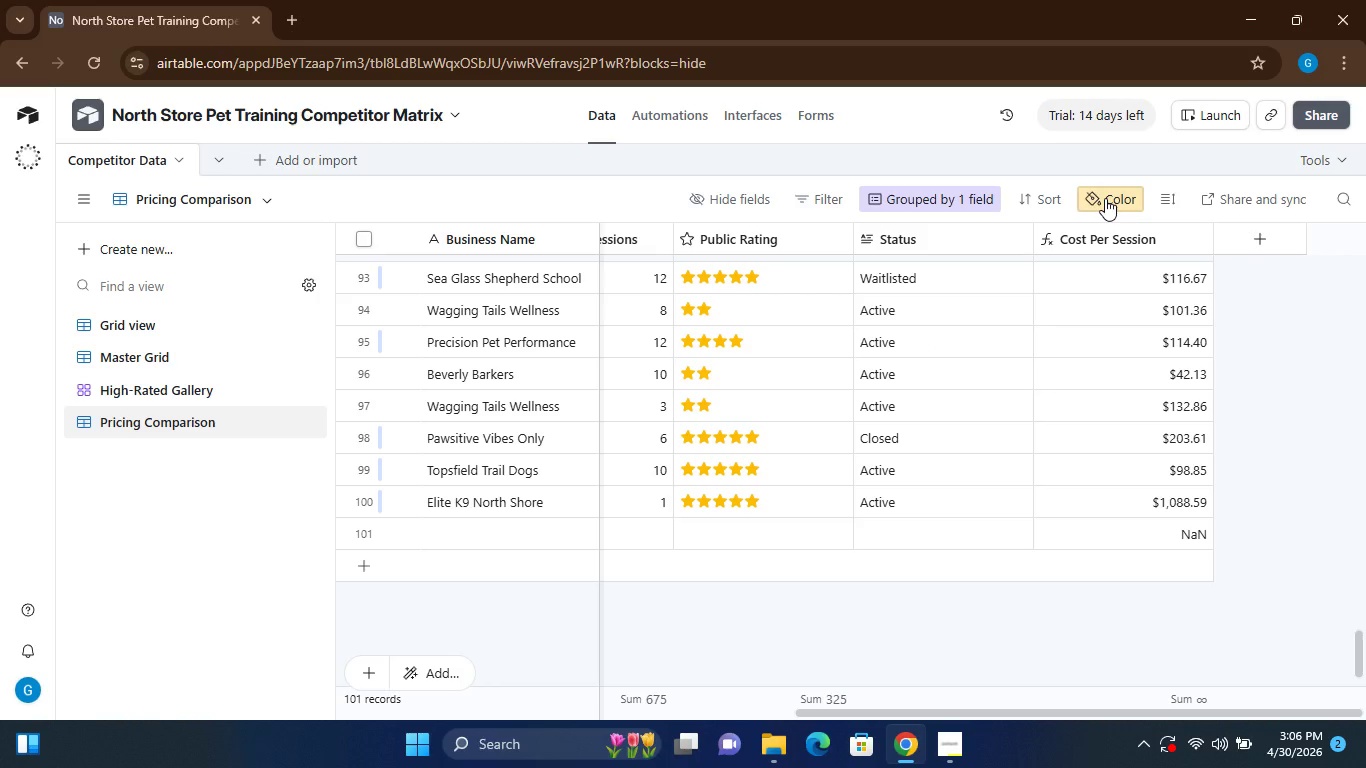 
left_click([1105, 198])
 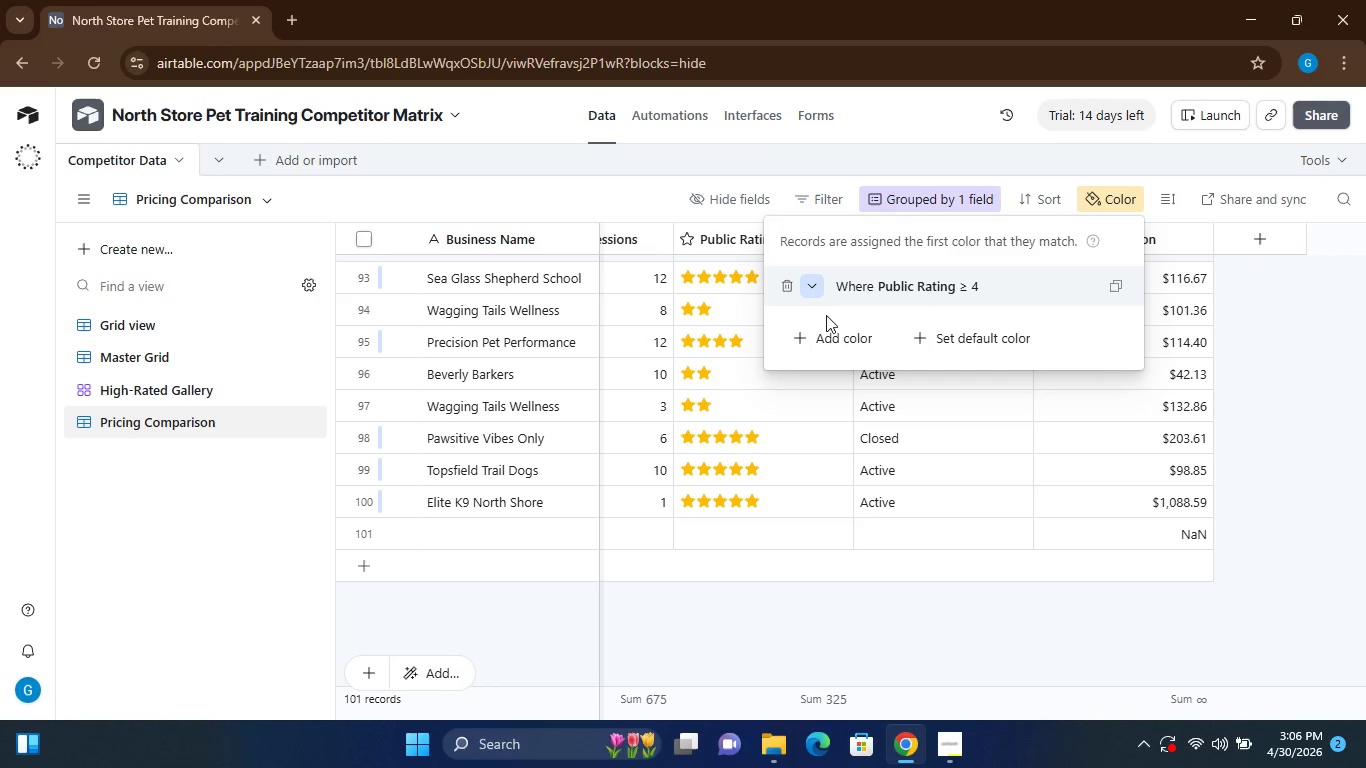 
left_click([828, 339])
 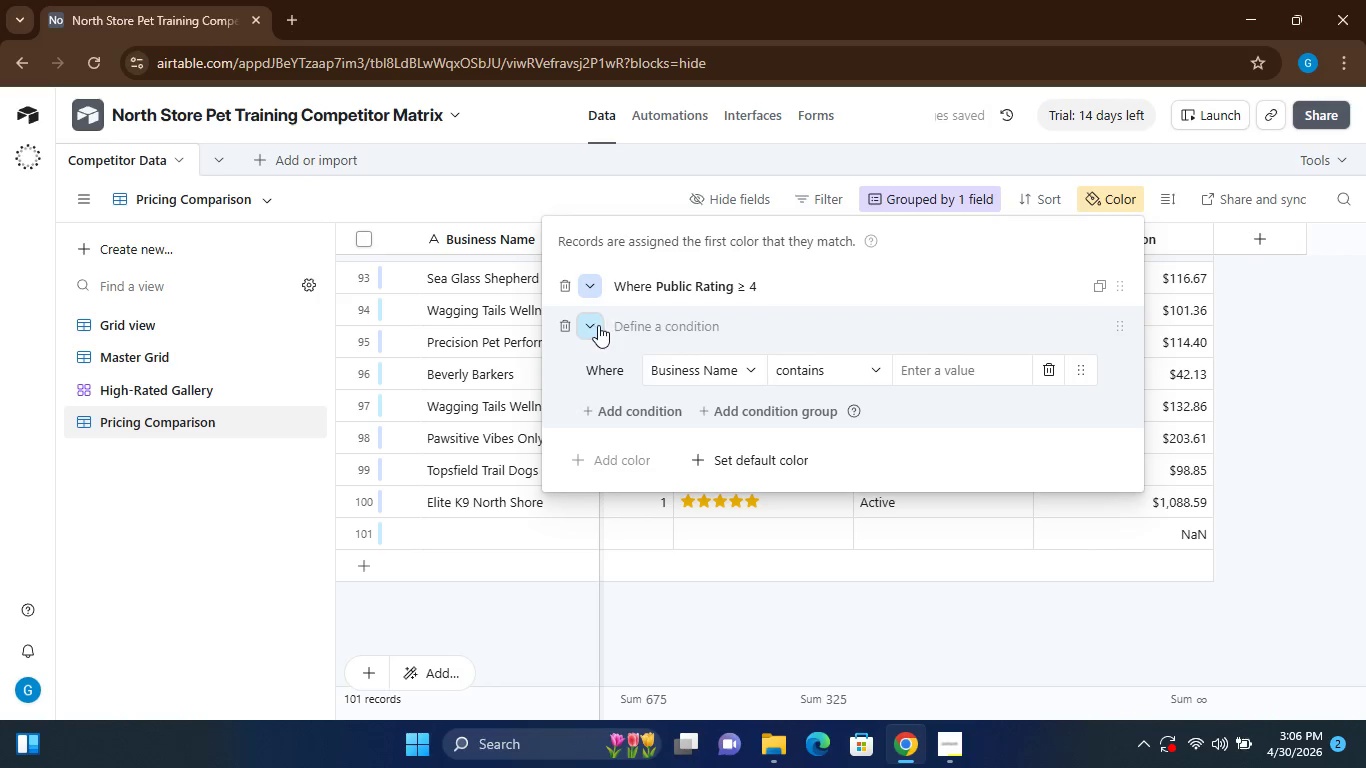 
wait(6.17)
 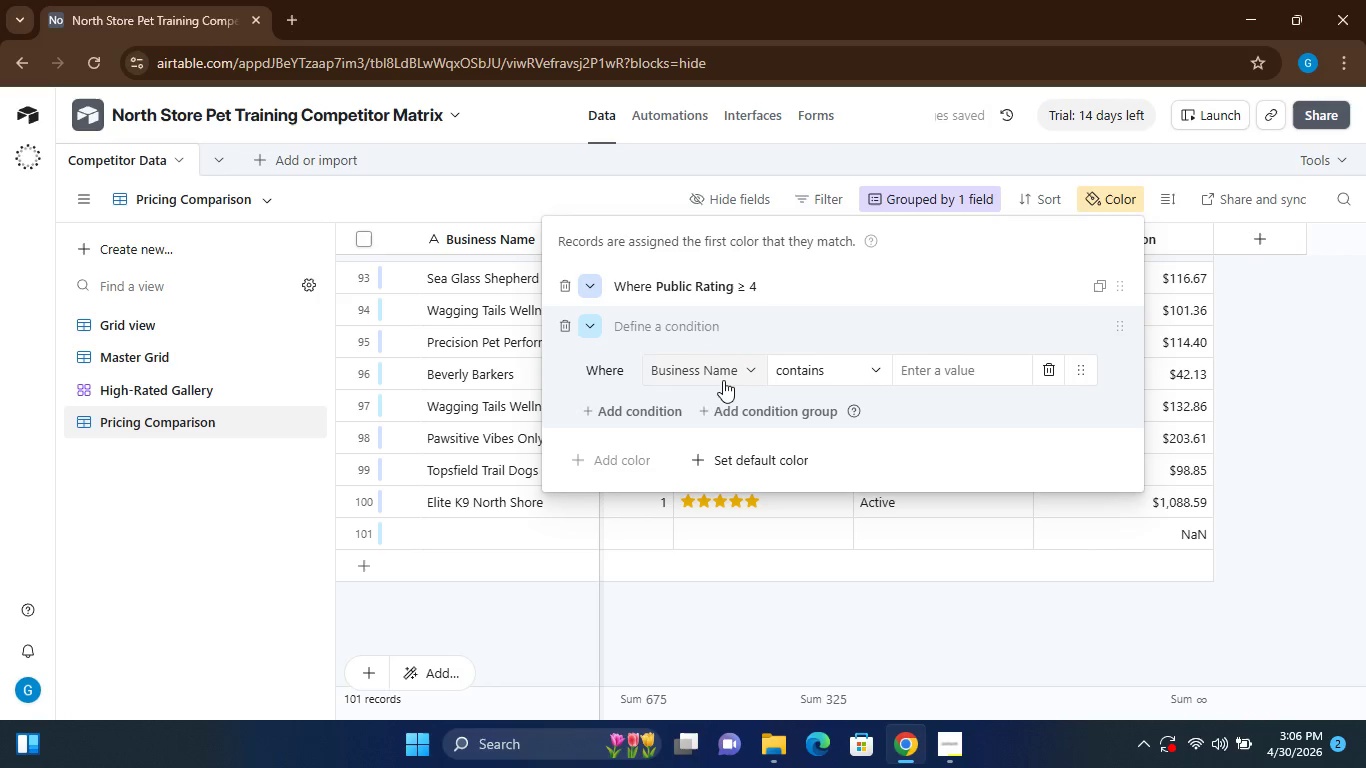 
left_click([594, 282])
 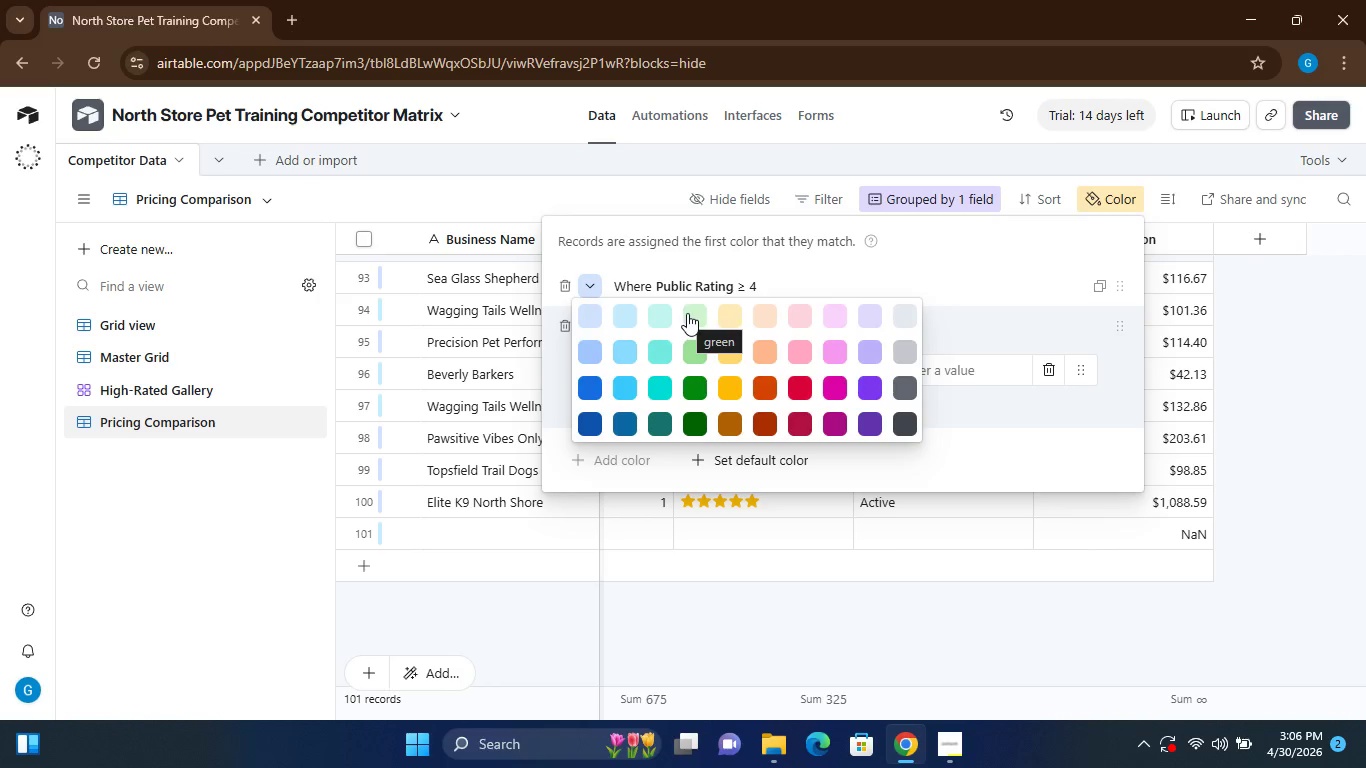 
left_click([687, 313])
 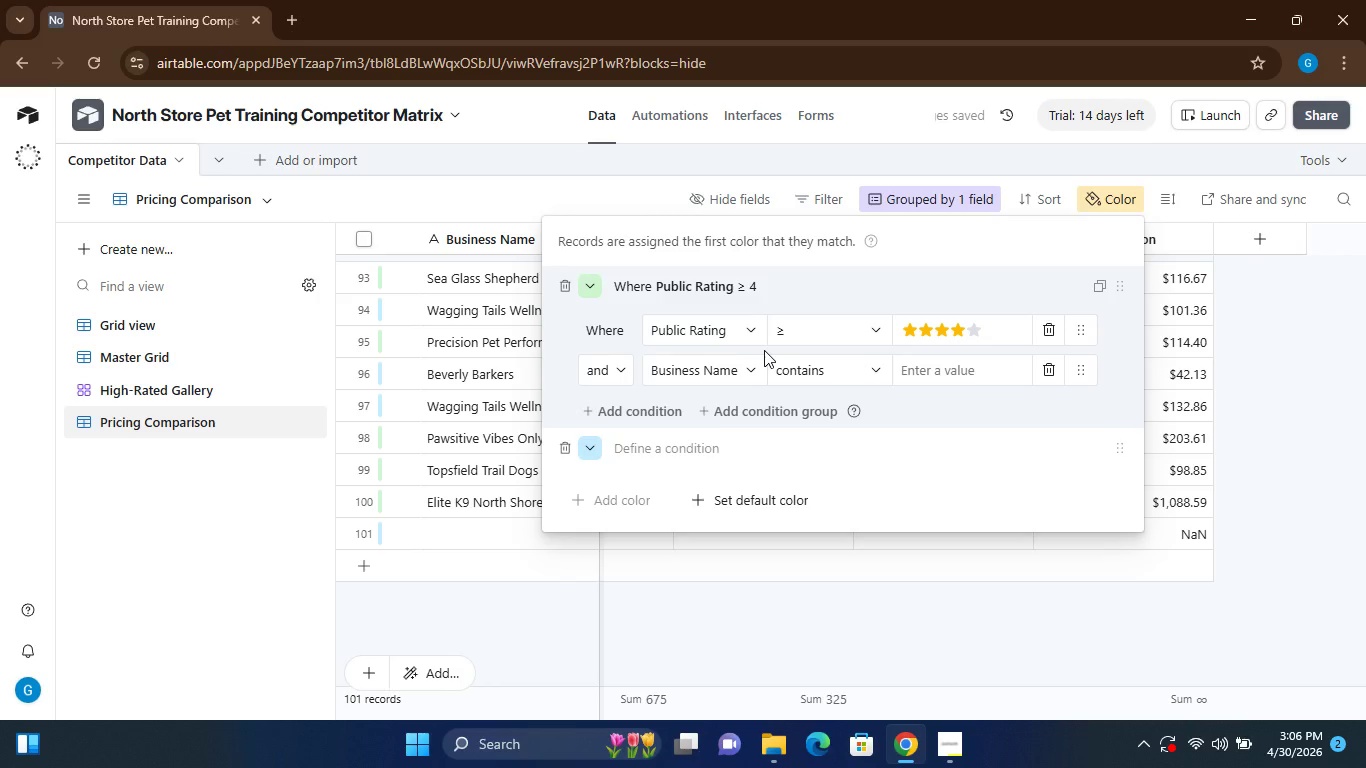 
wait(8.75)
 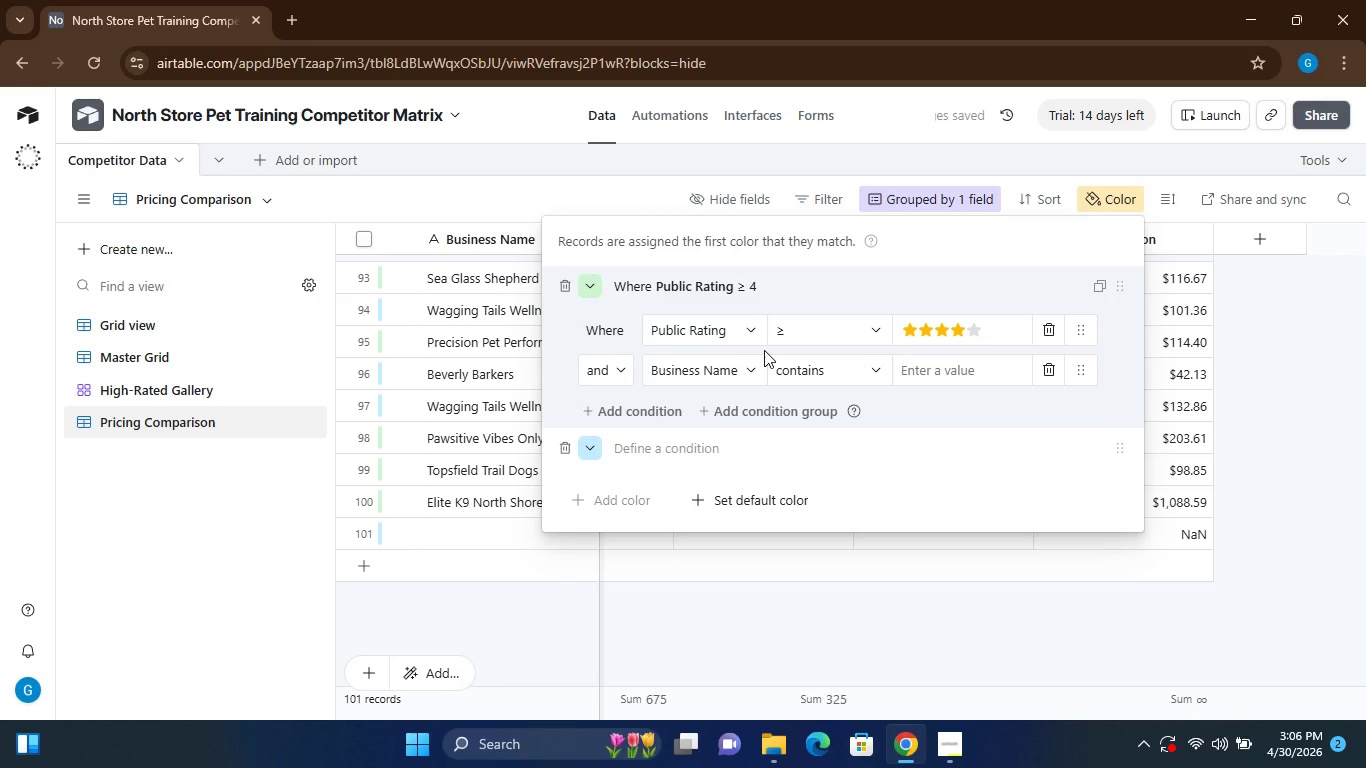 
left_click([746, 371])
 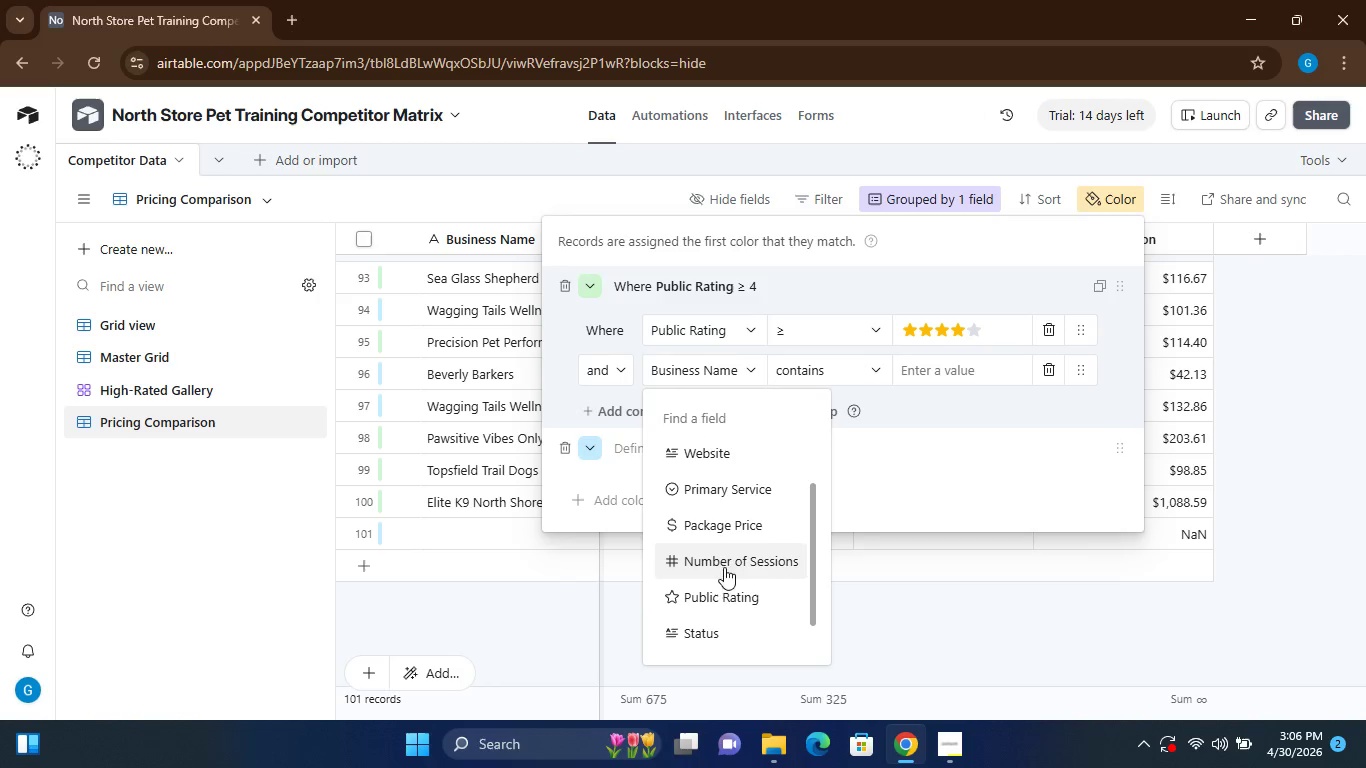 
left_click([713, 592])
 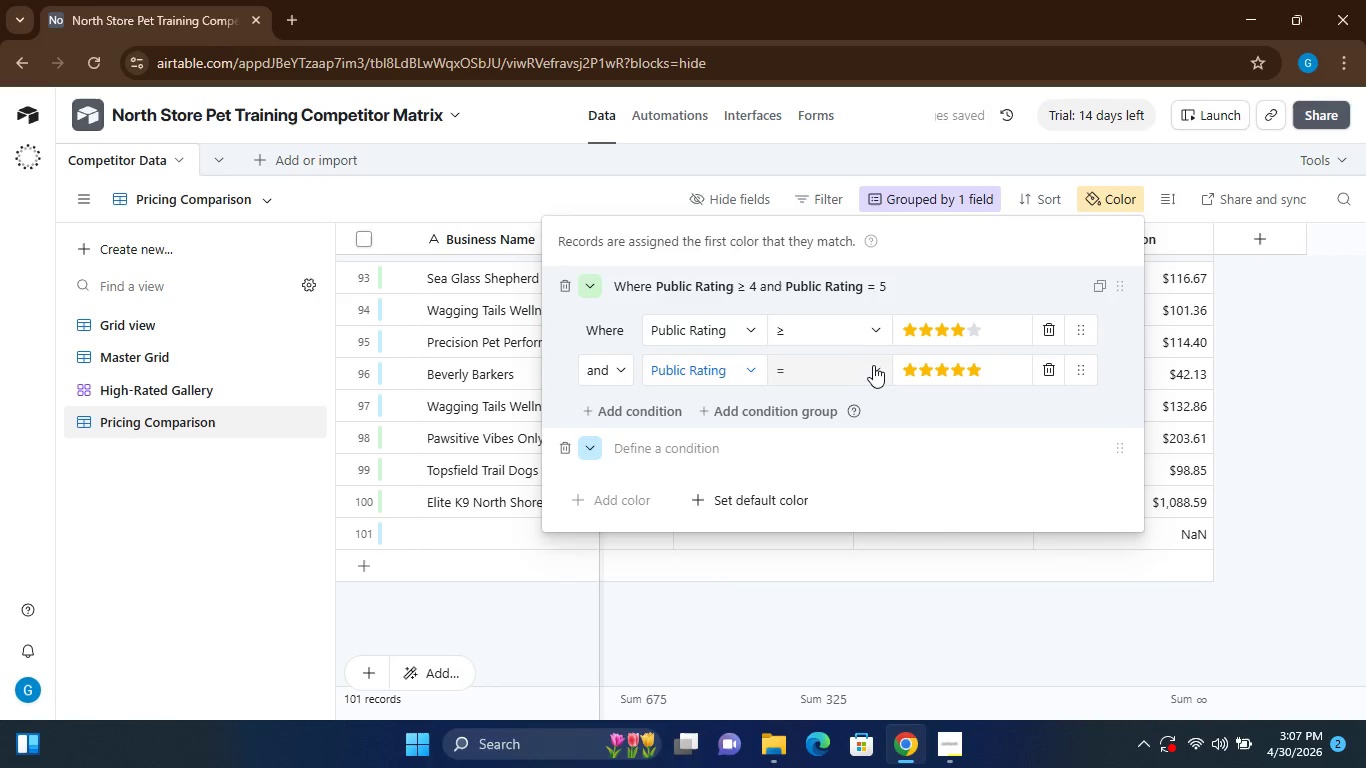 
left_click([877, 369])
 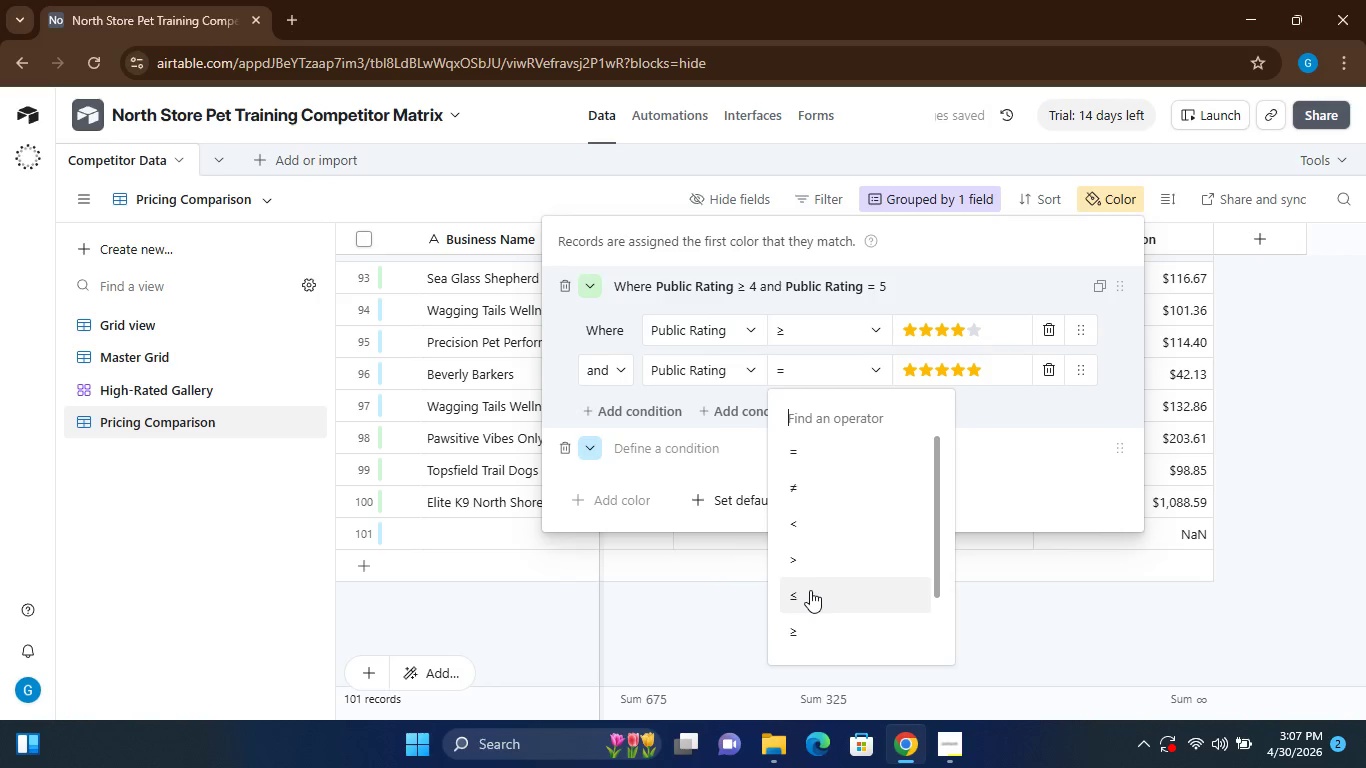 
left_click([808, 590])
 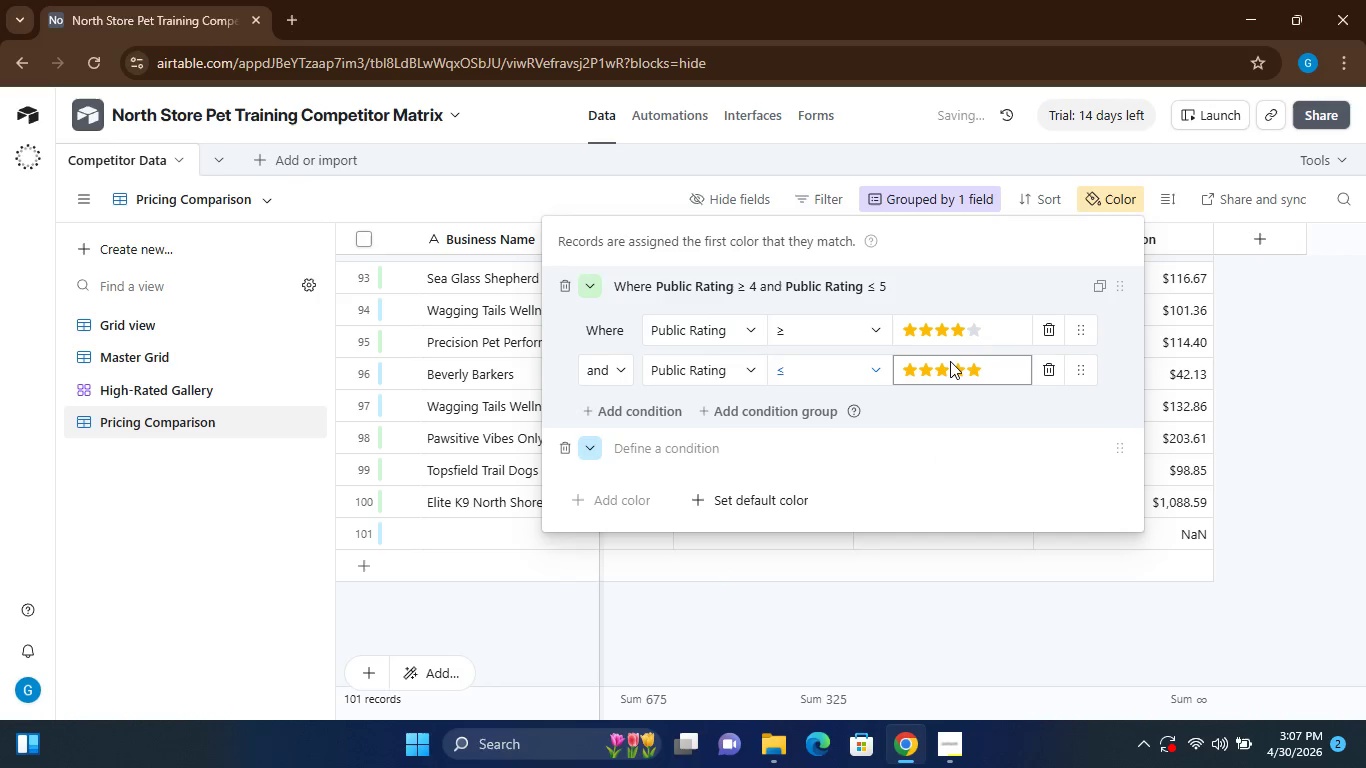 
left_click([950, 361])
 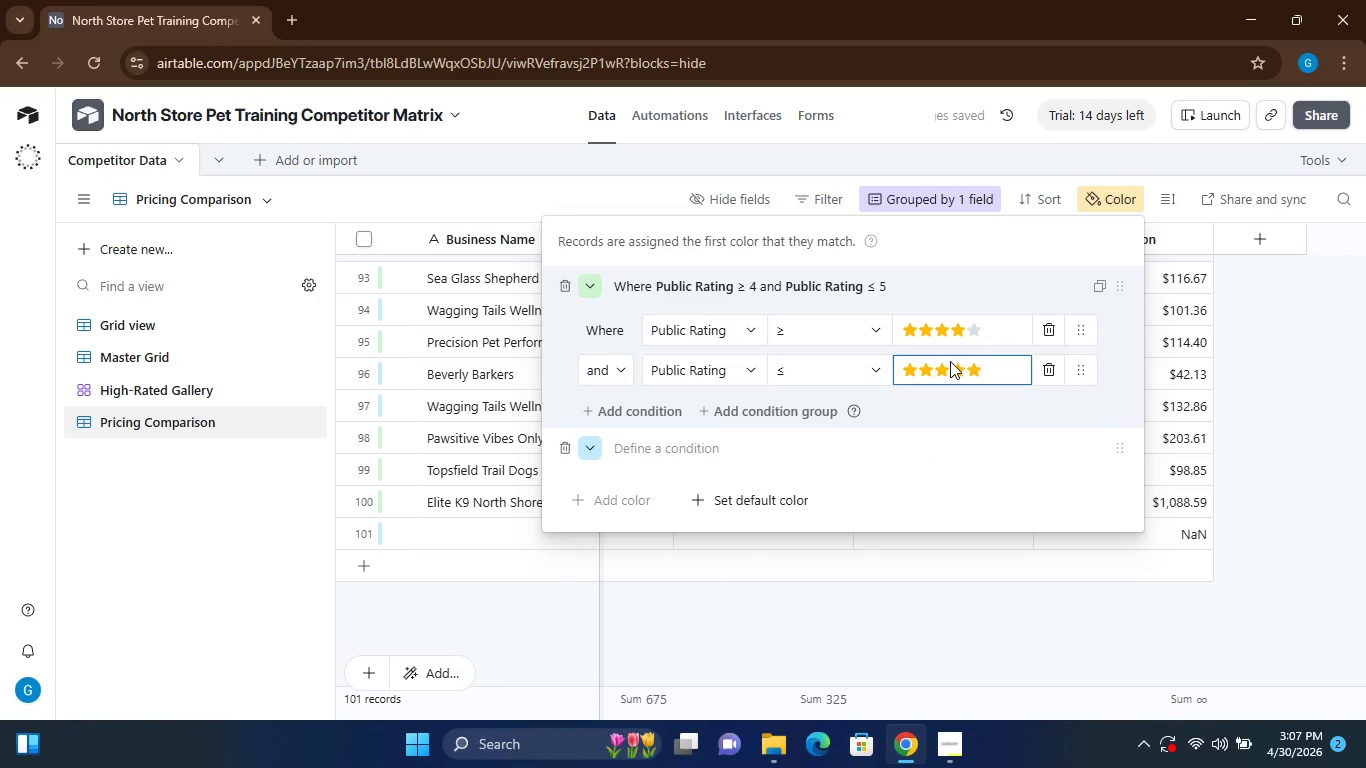 
key(2)
 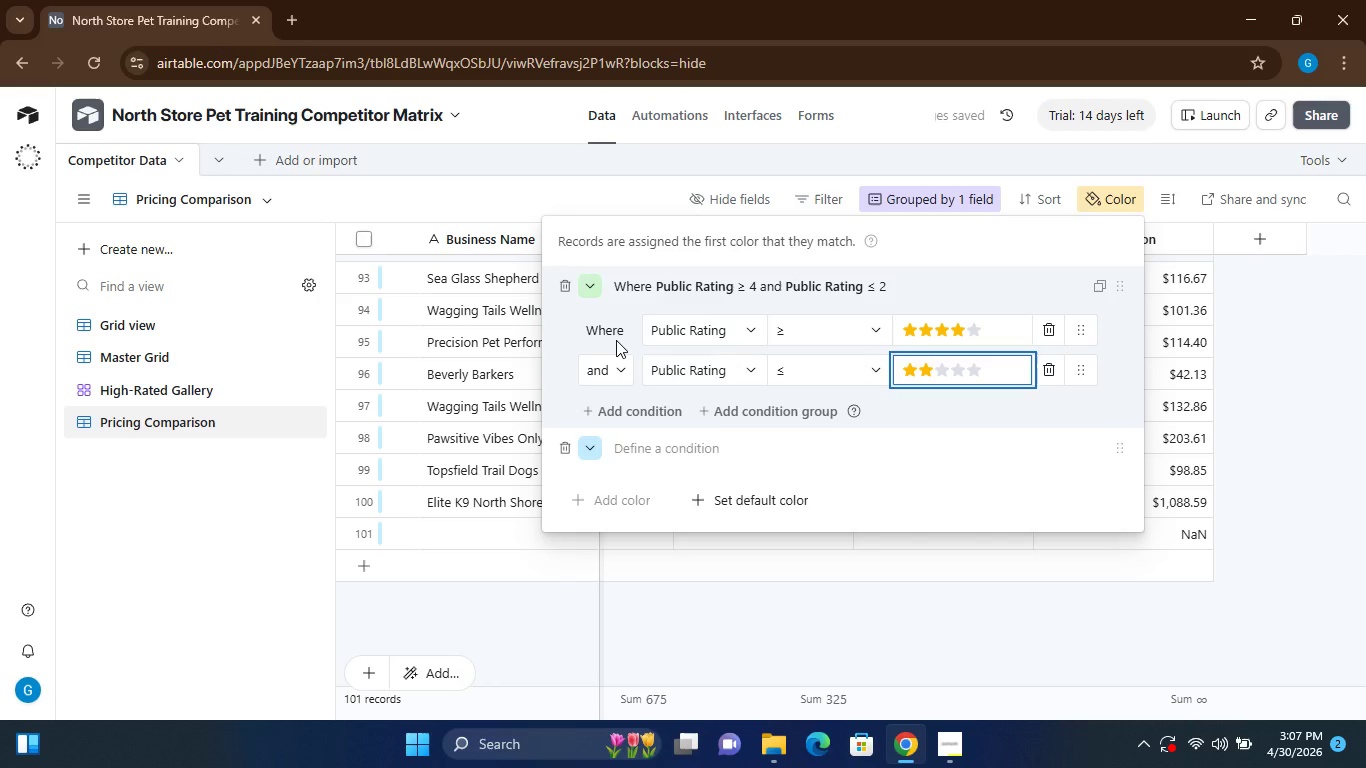 
wait(5.66)
 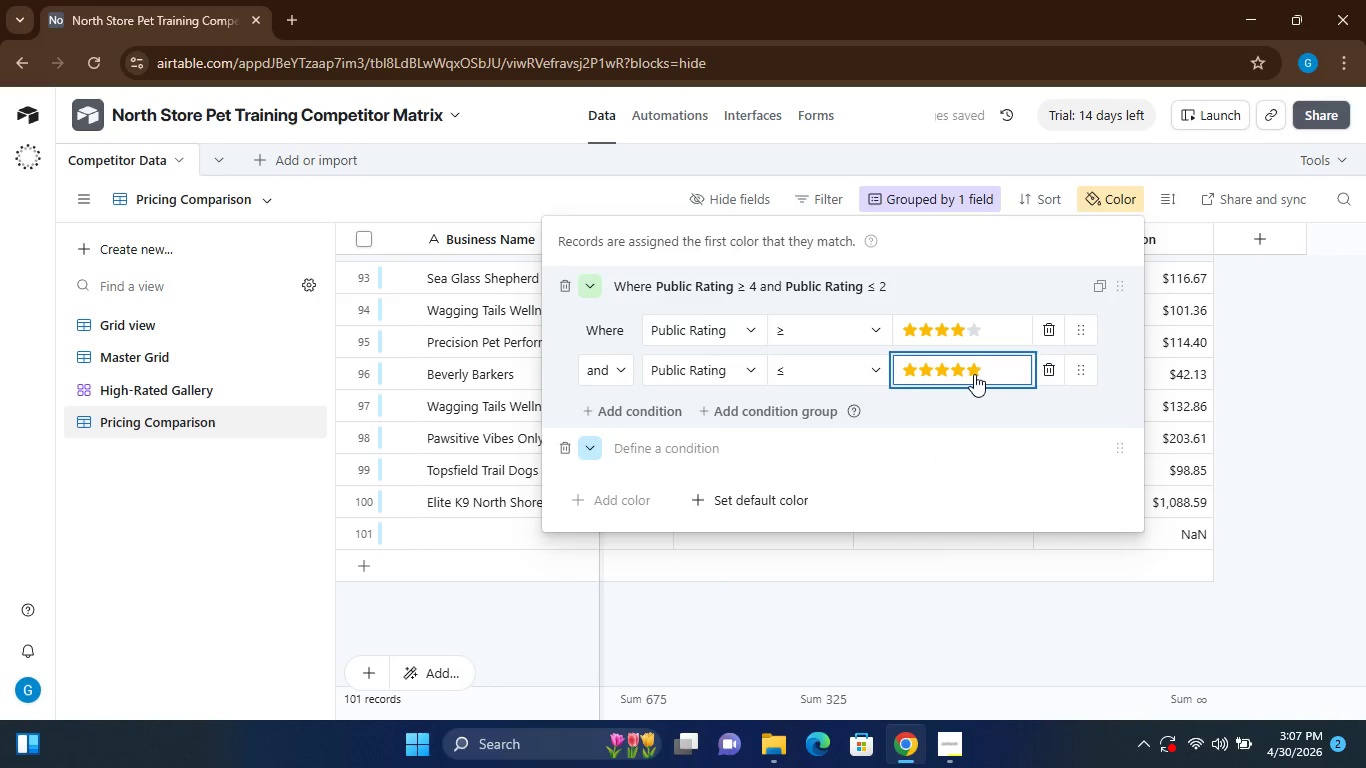 
left_click([596, 285])
 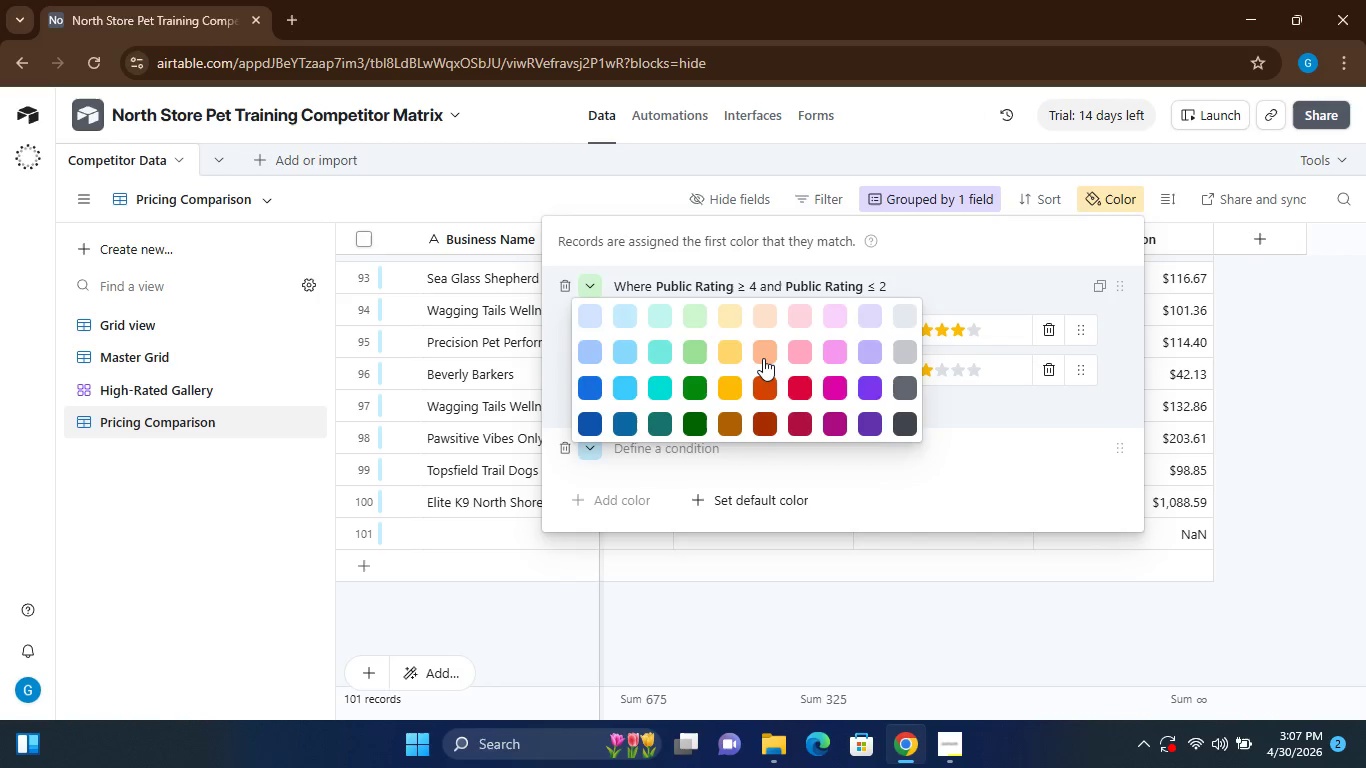 
wait(8.23)
 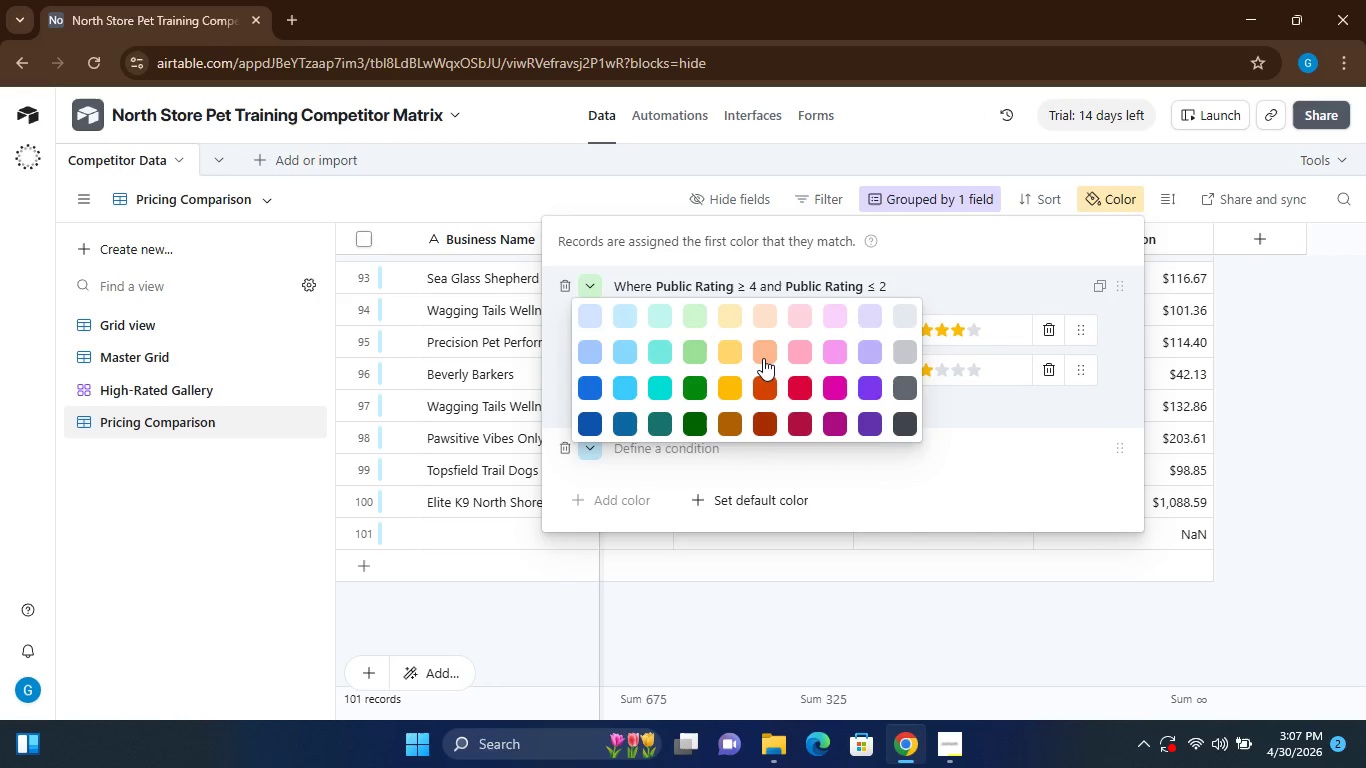 
left_click([803, 384])
 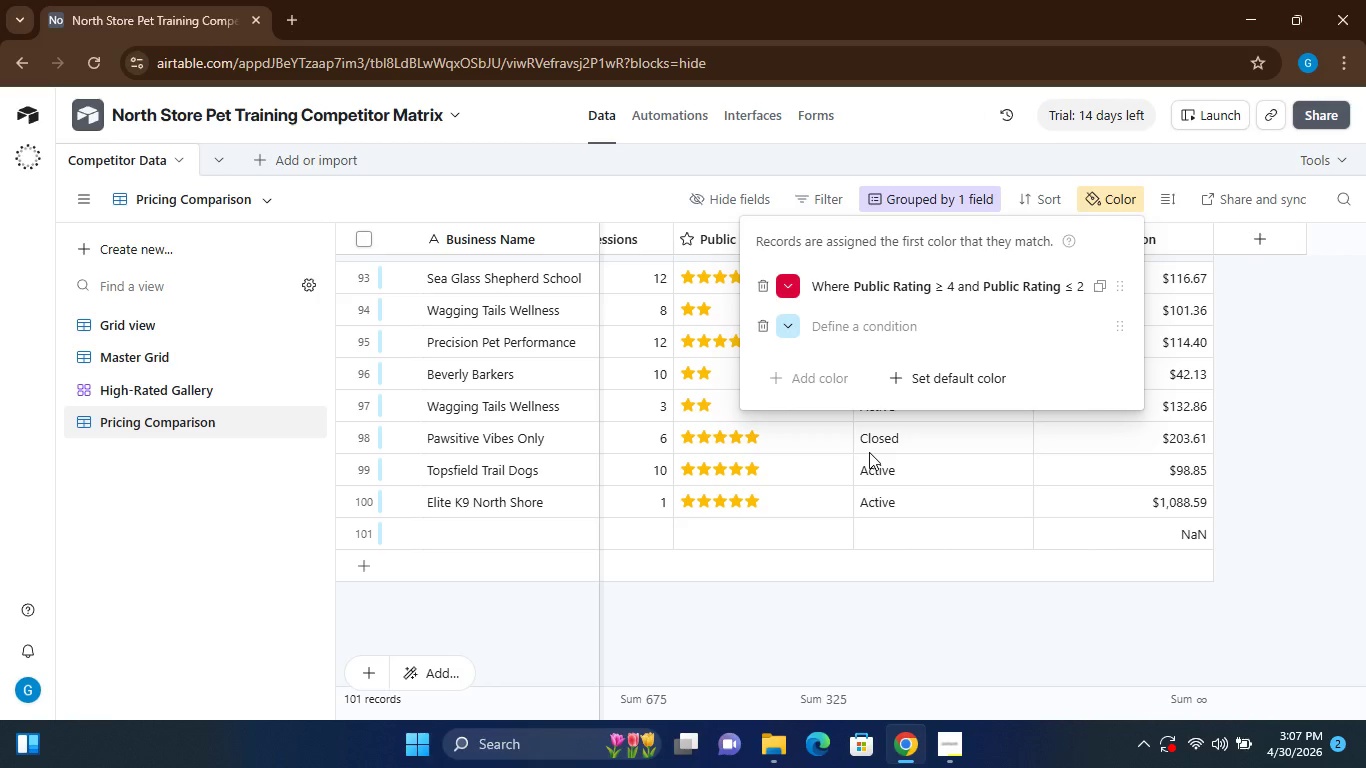 
wait(12.47)
 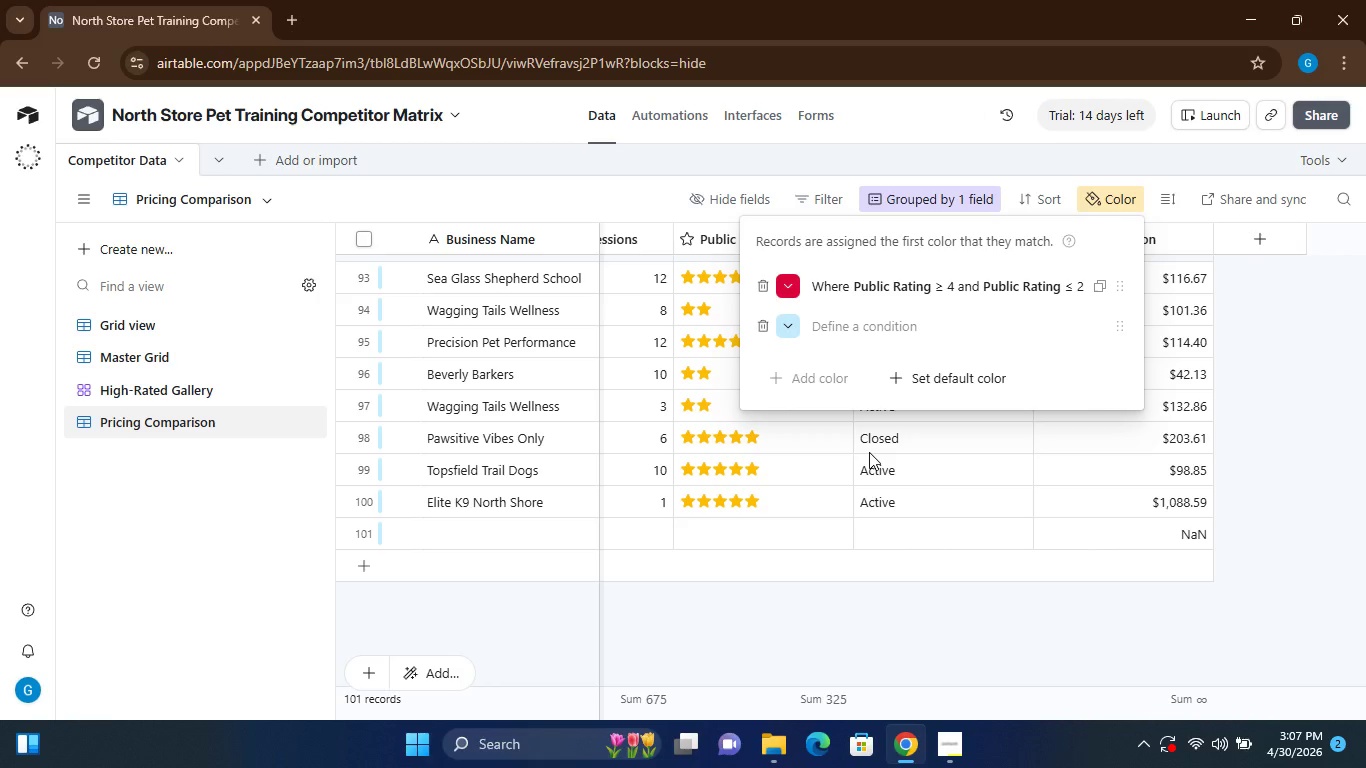 
left_click([229, 570])
 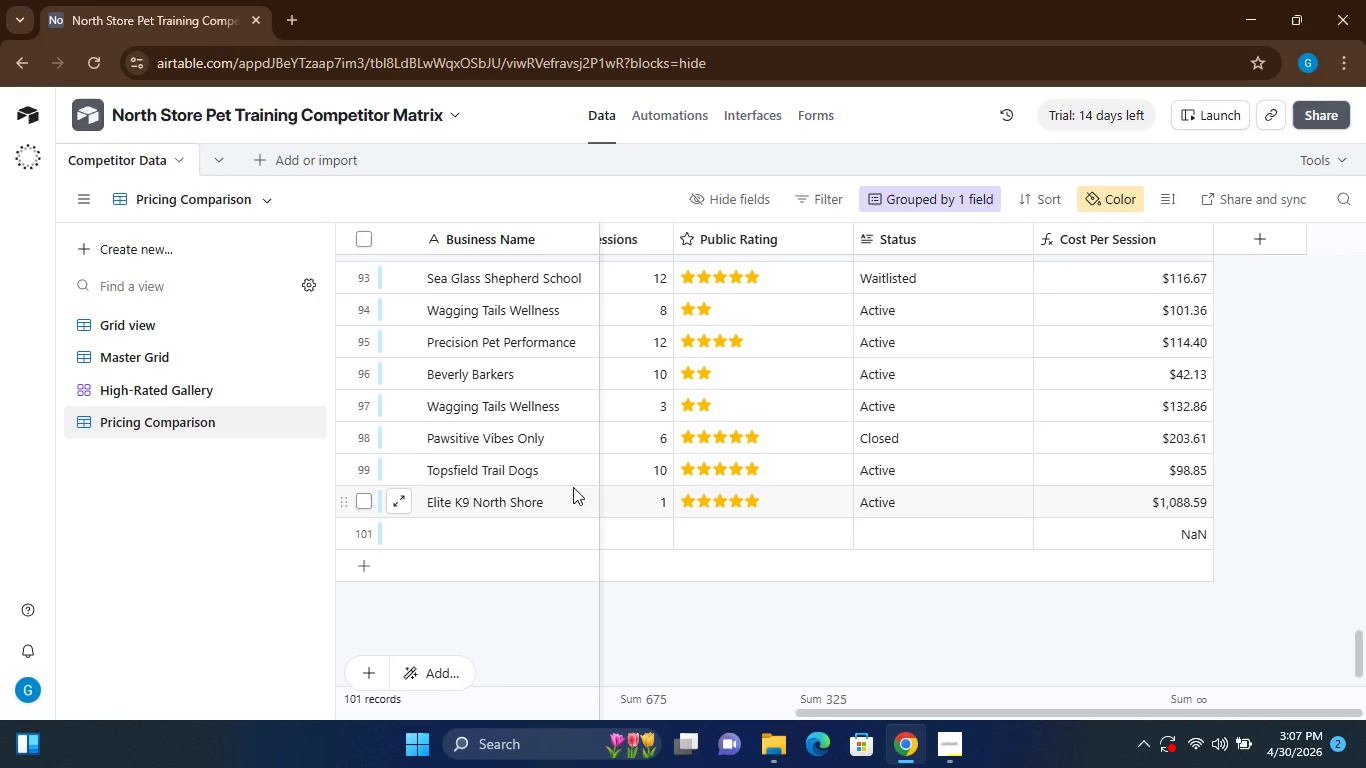 
mouse_move([613, 470])
 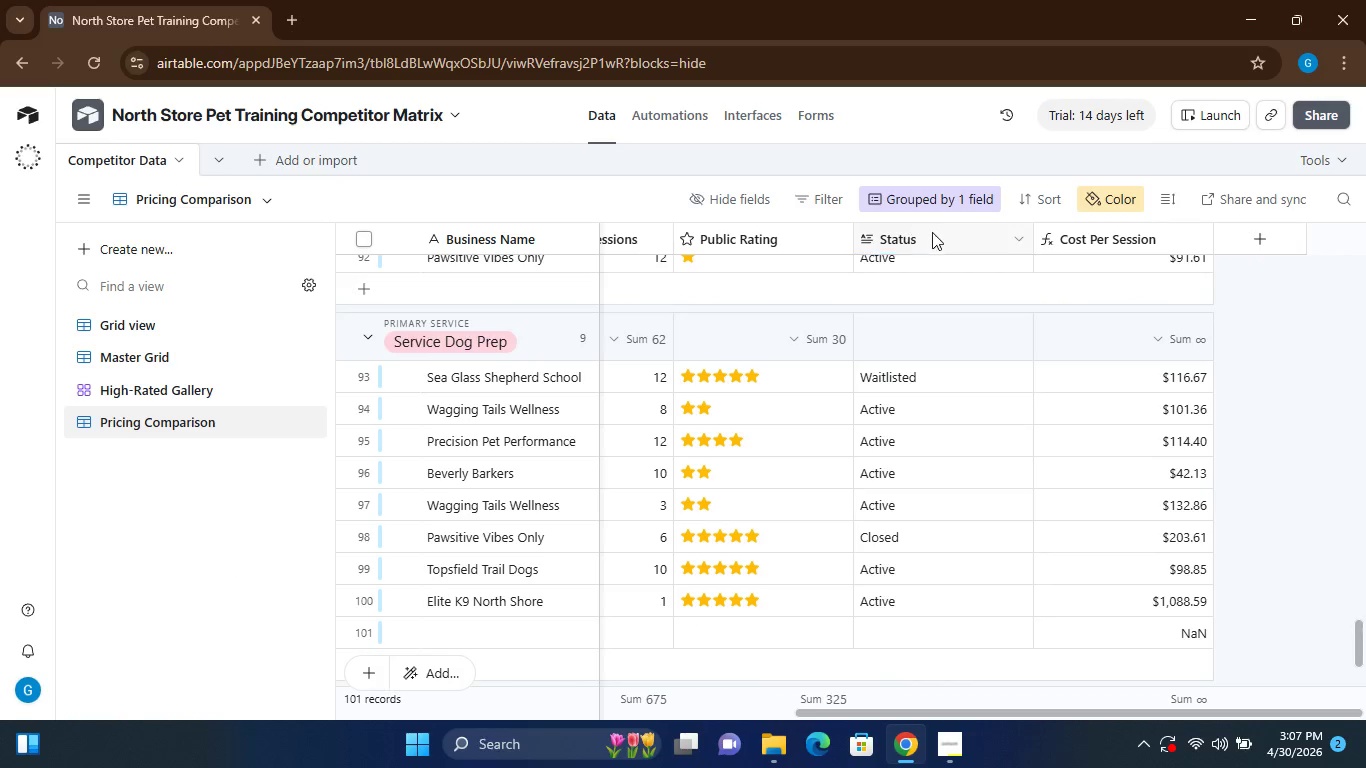 
left_click([928, 199])
 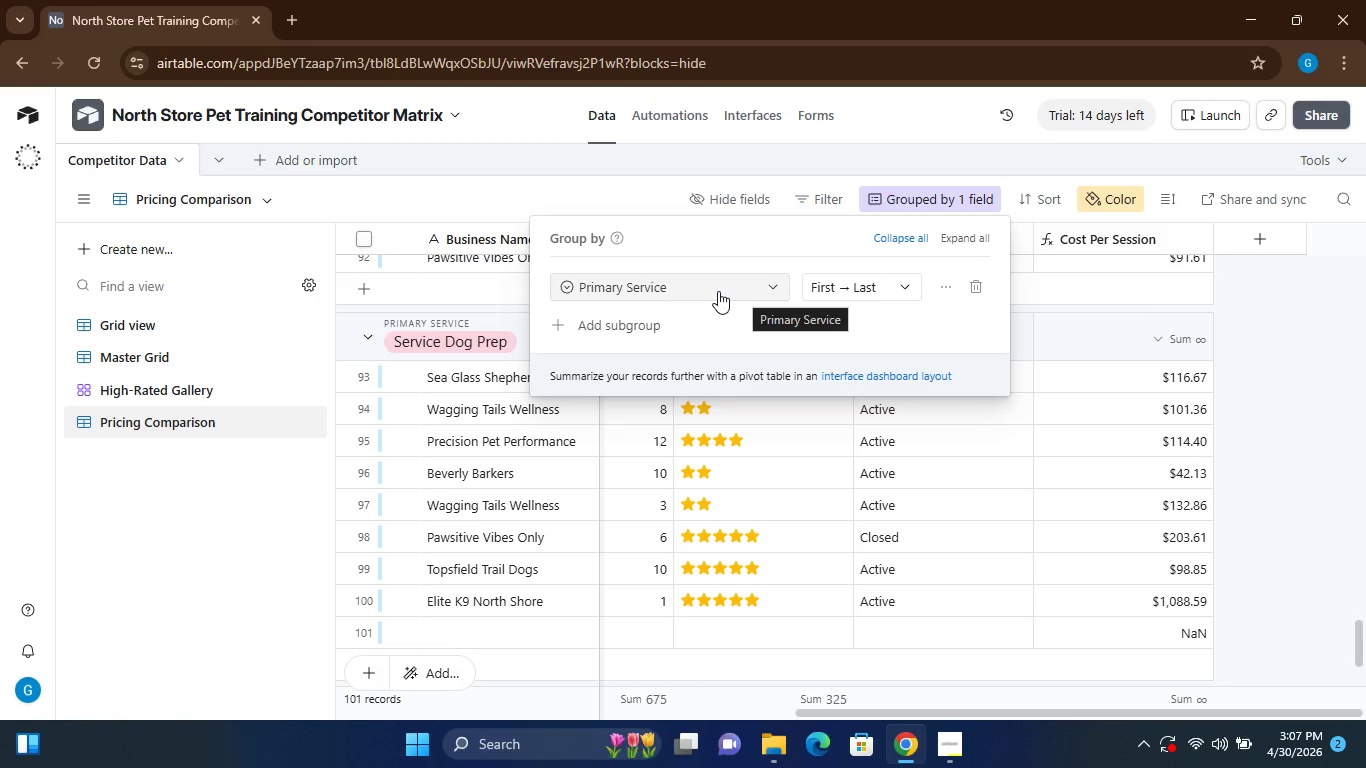 
left_click([715, 290])
 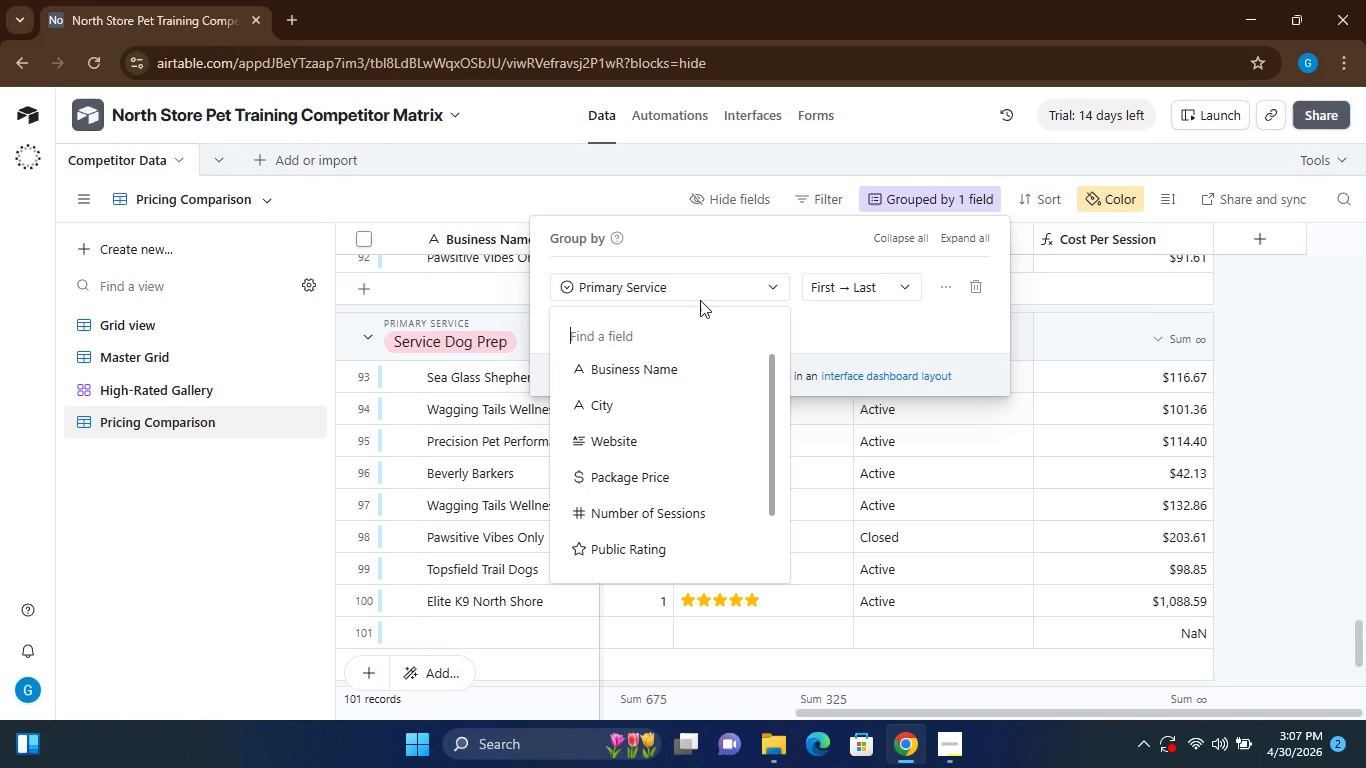 
left_click([871, 344])
 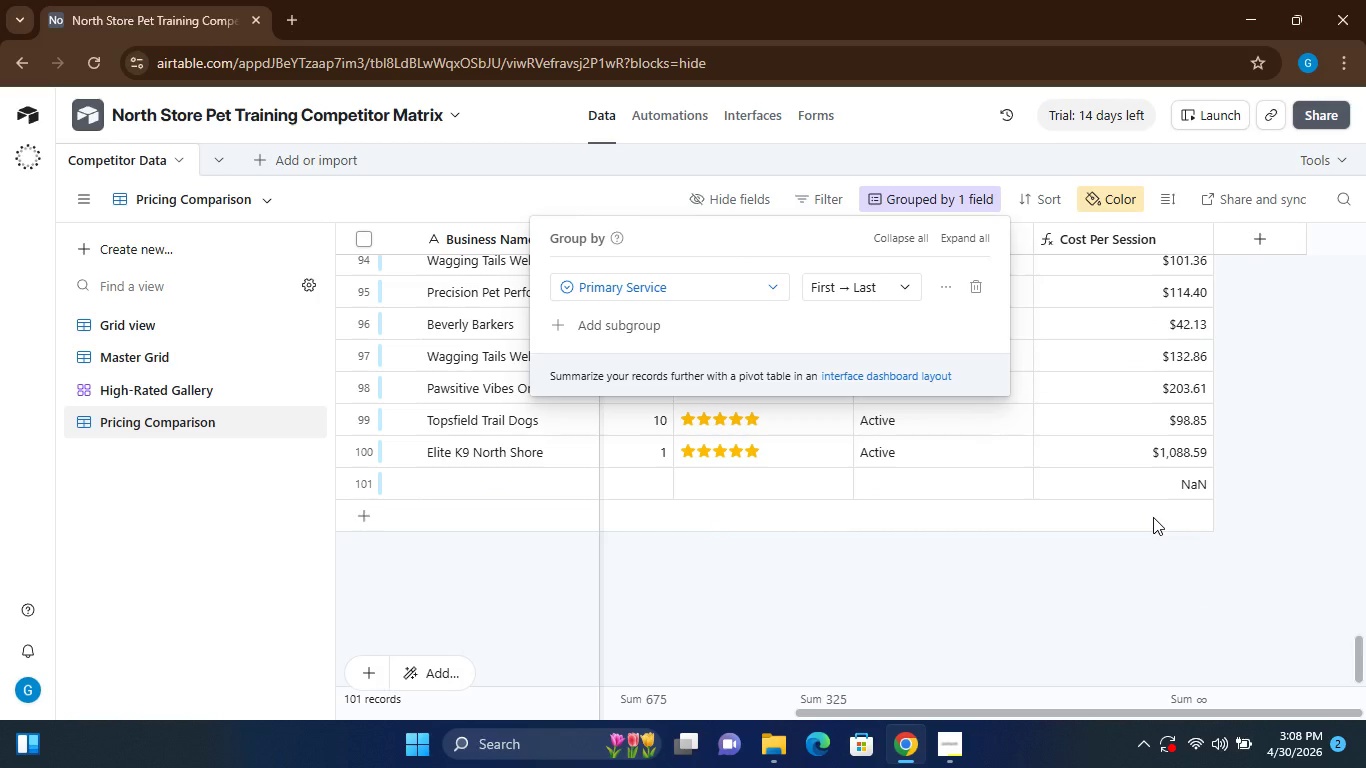 
wait(14.72)
 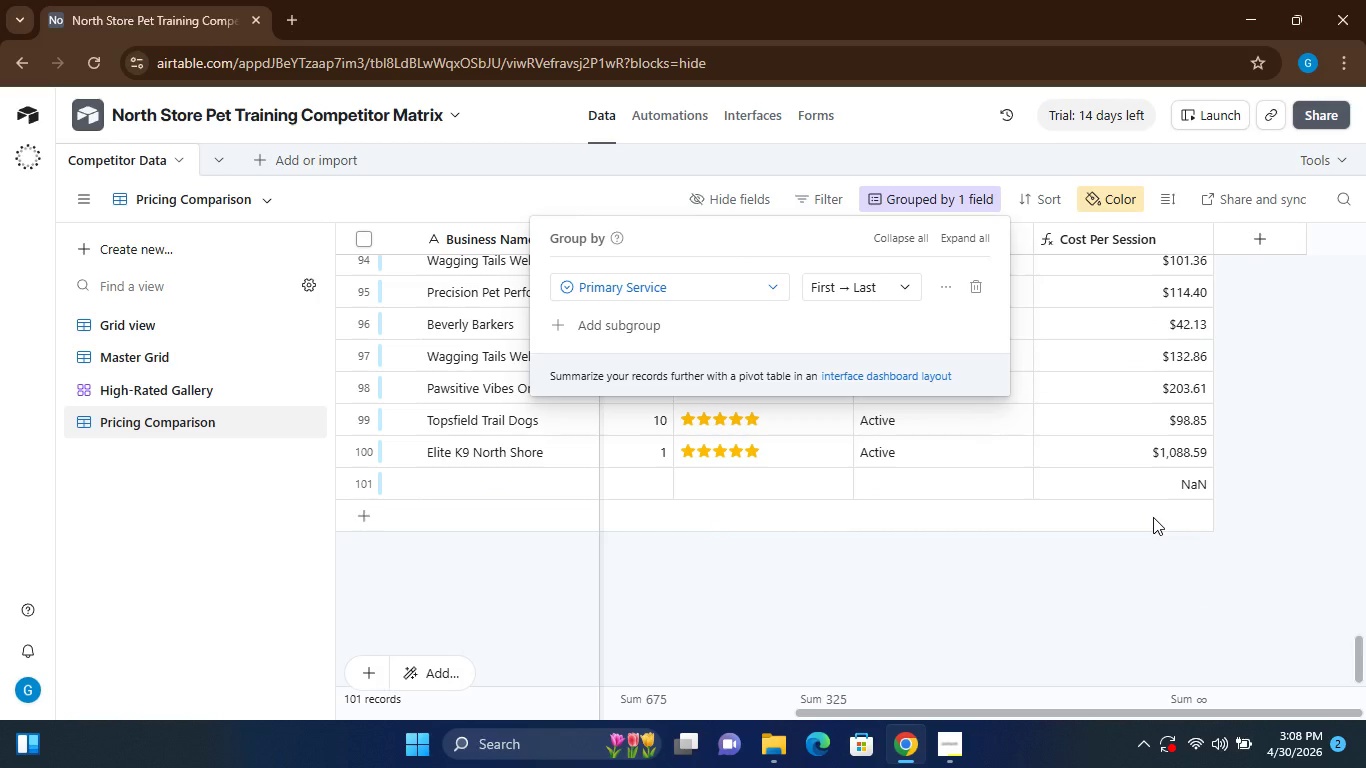 
left_click([1185, 696])
 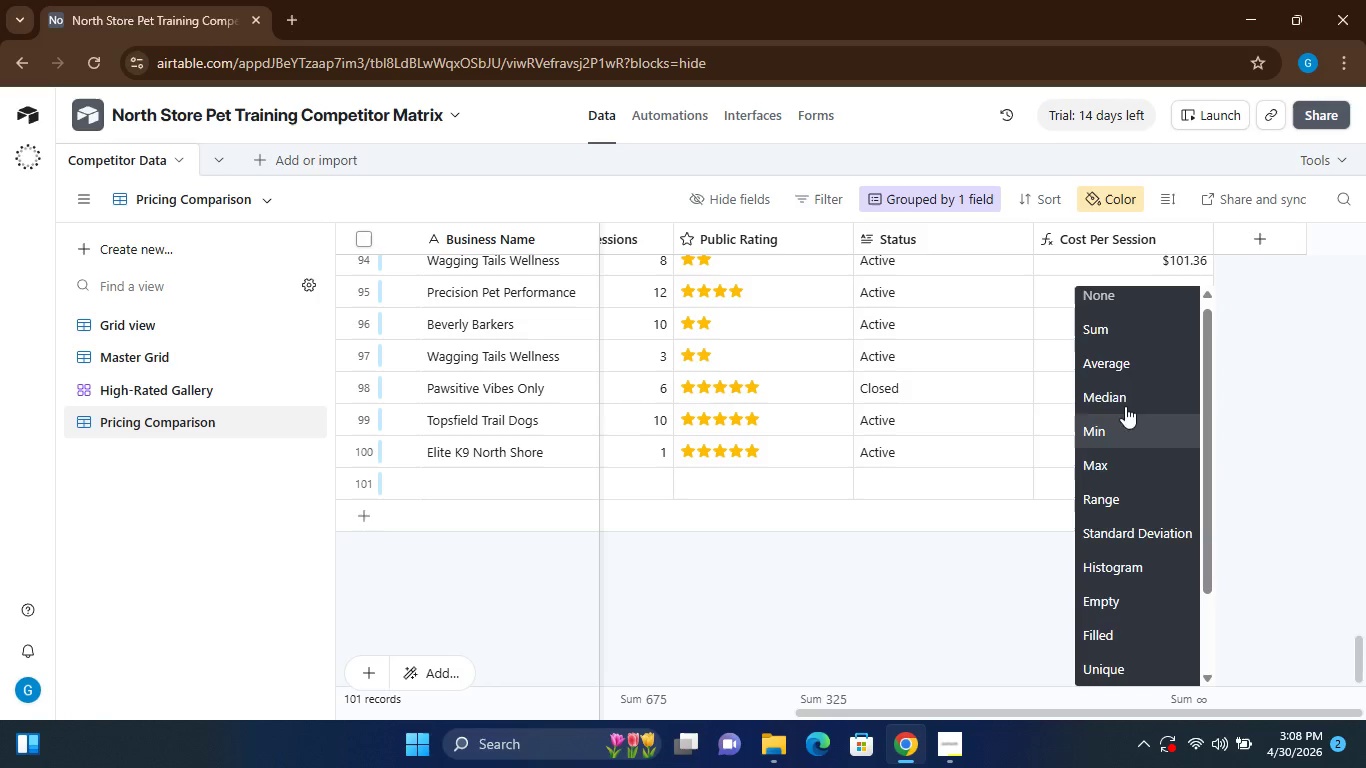 
left_click([1105, 360])
 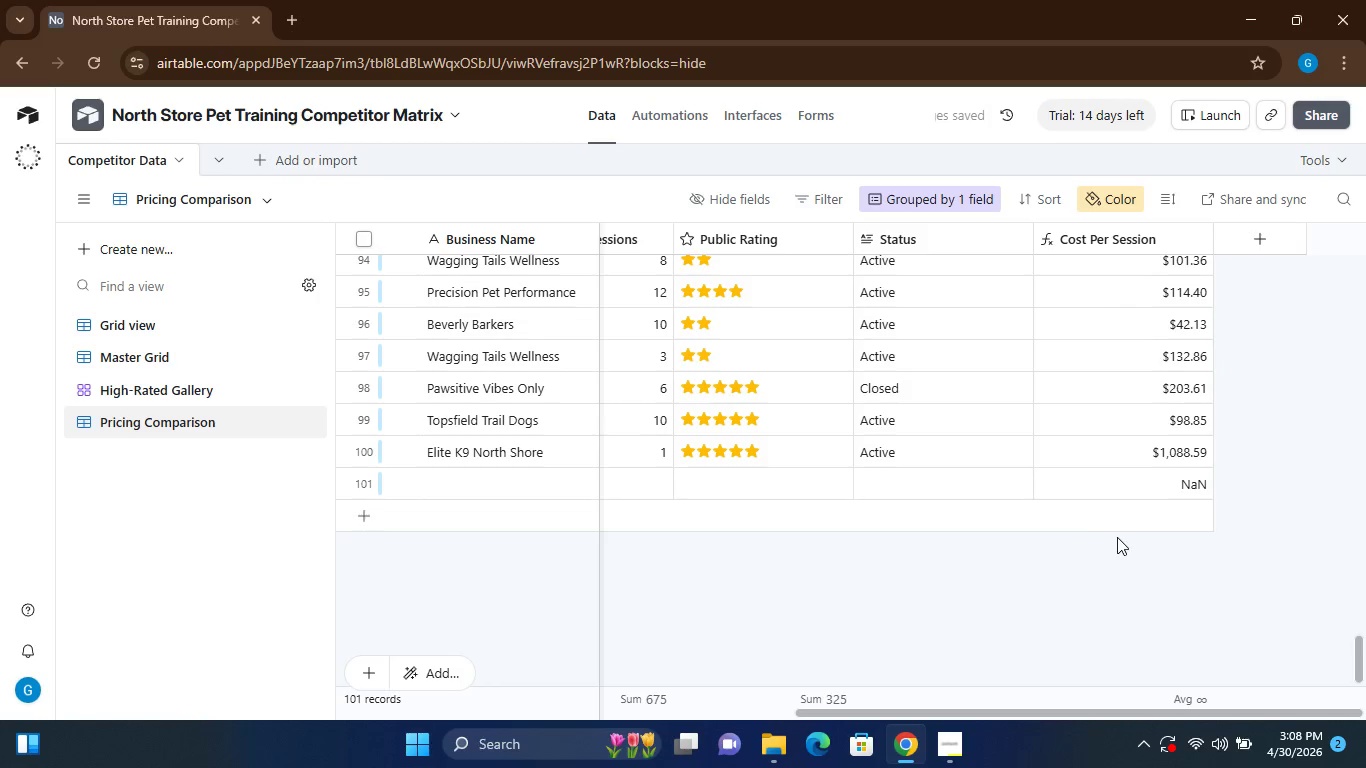 
mouse_move([1065, 493])
 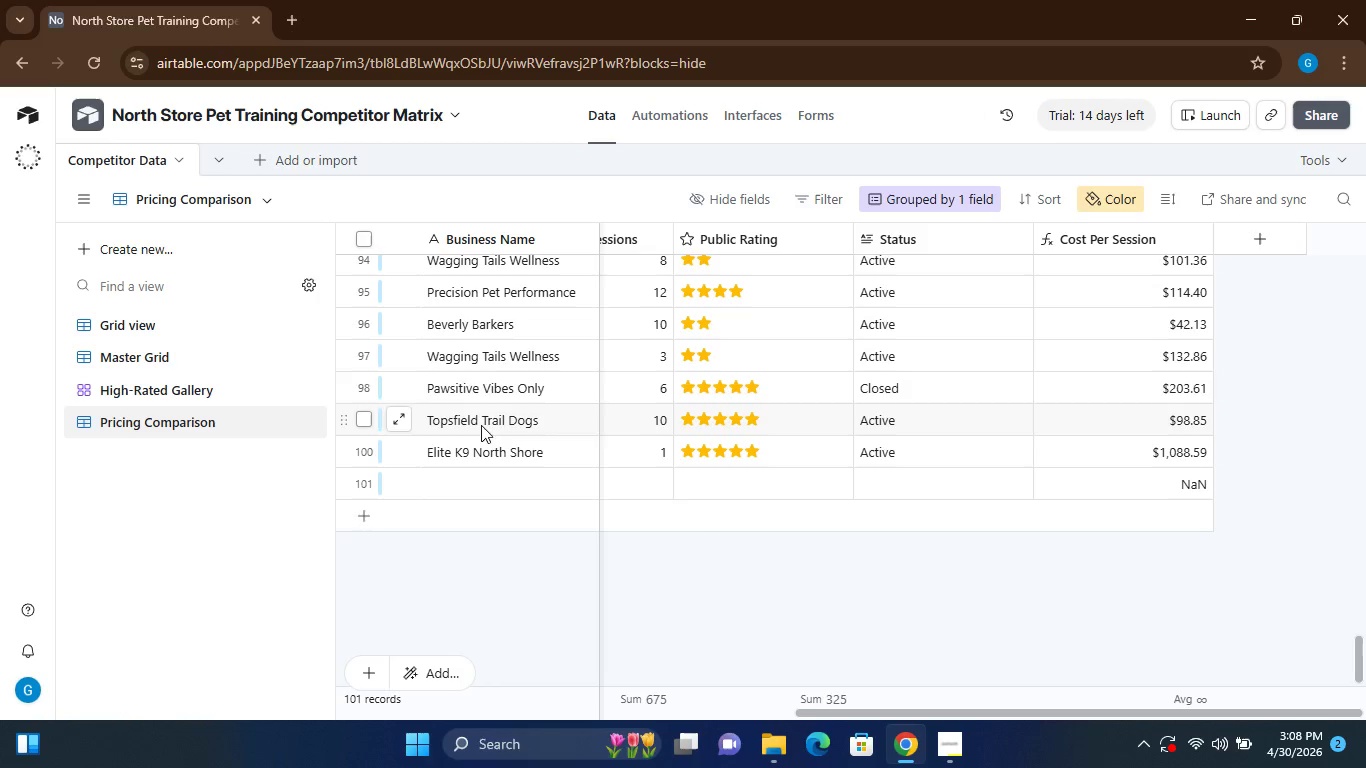 
mouse_move([495, 354])
 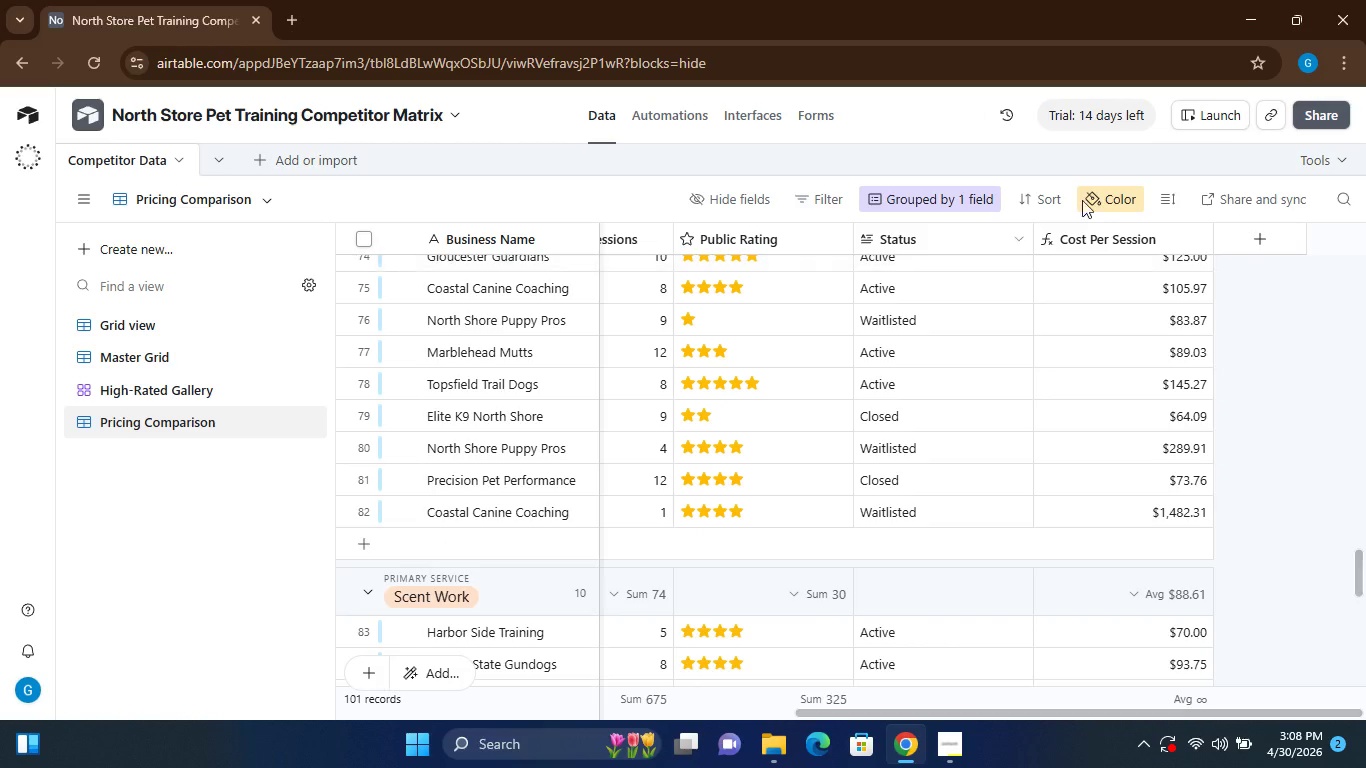 
left_click([1106, 197])
 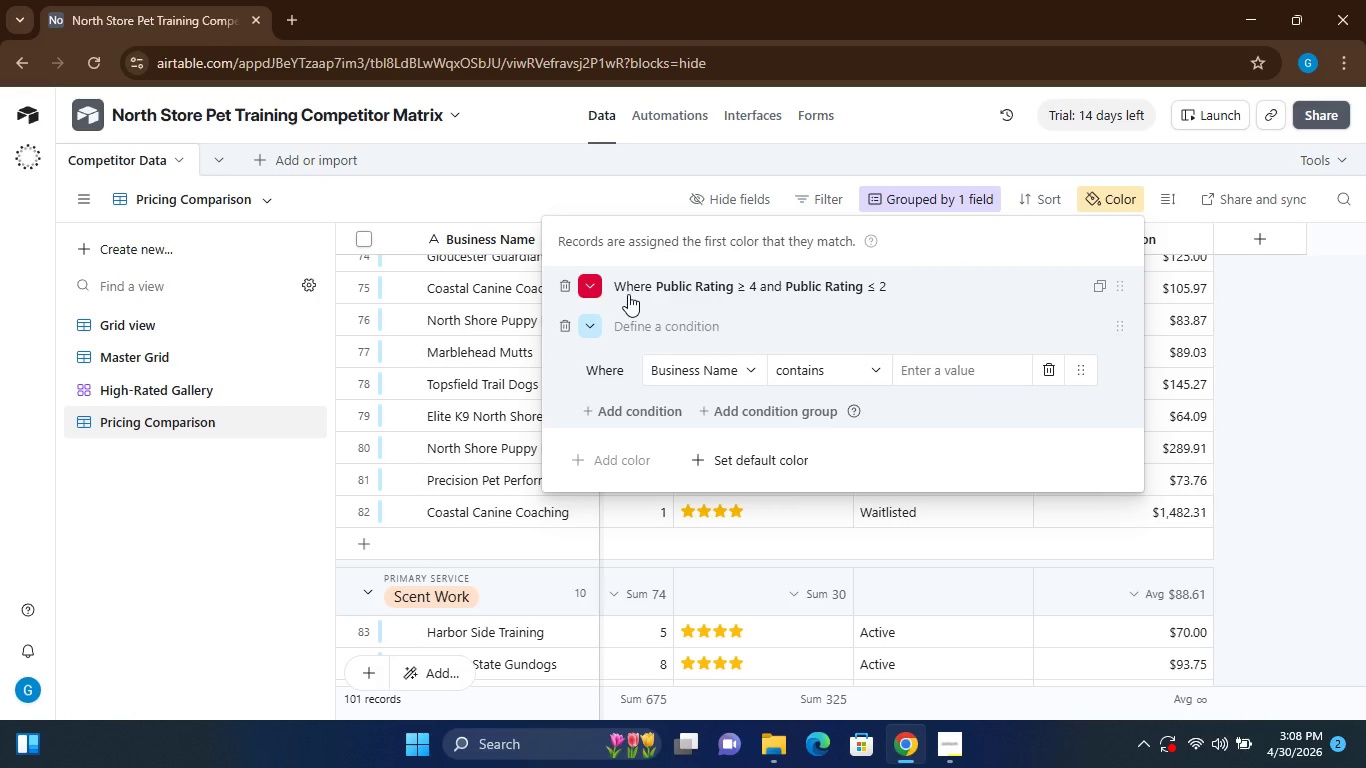 
wait(8.5)
 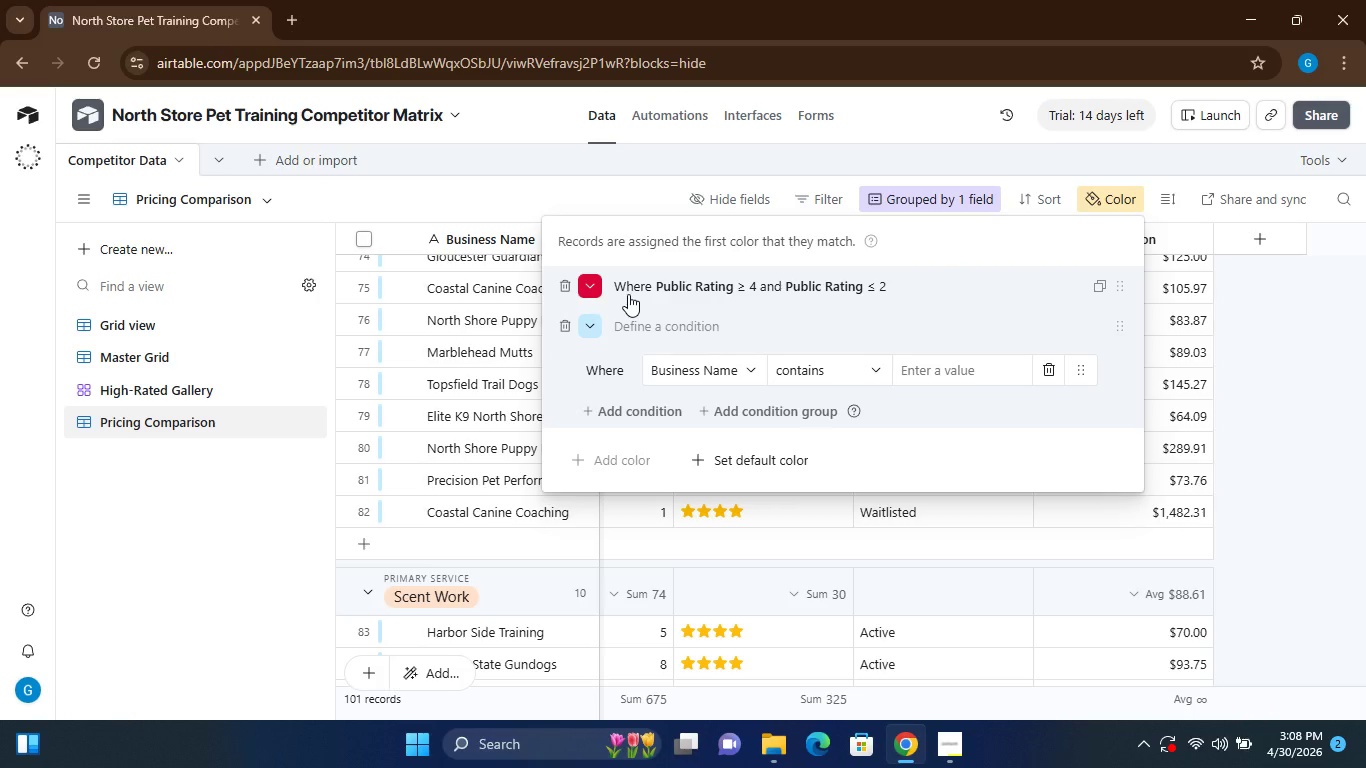 
left_click([595, 289])
 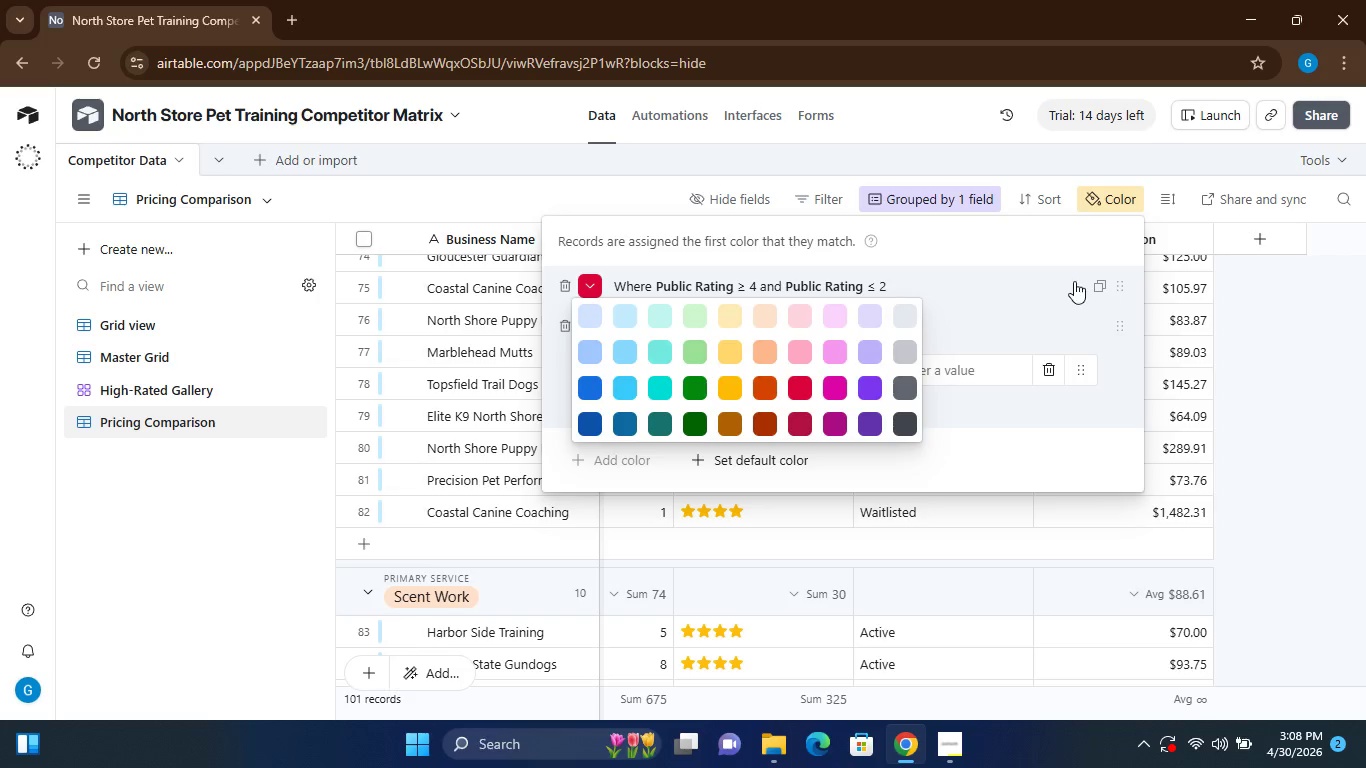 
left_click([931, 275])
 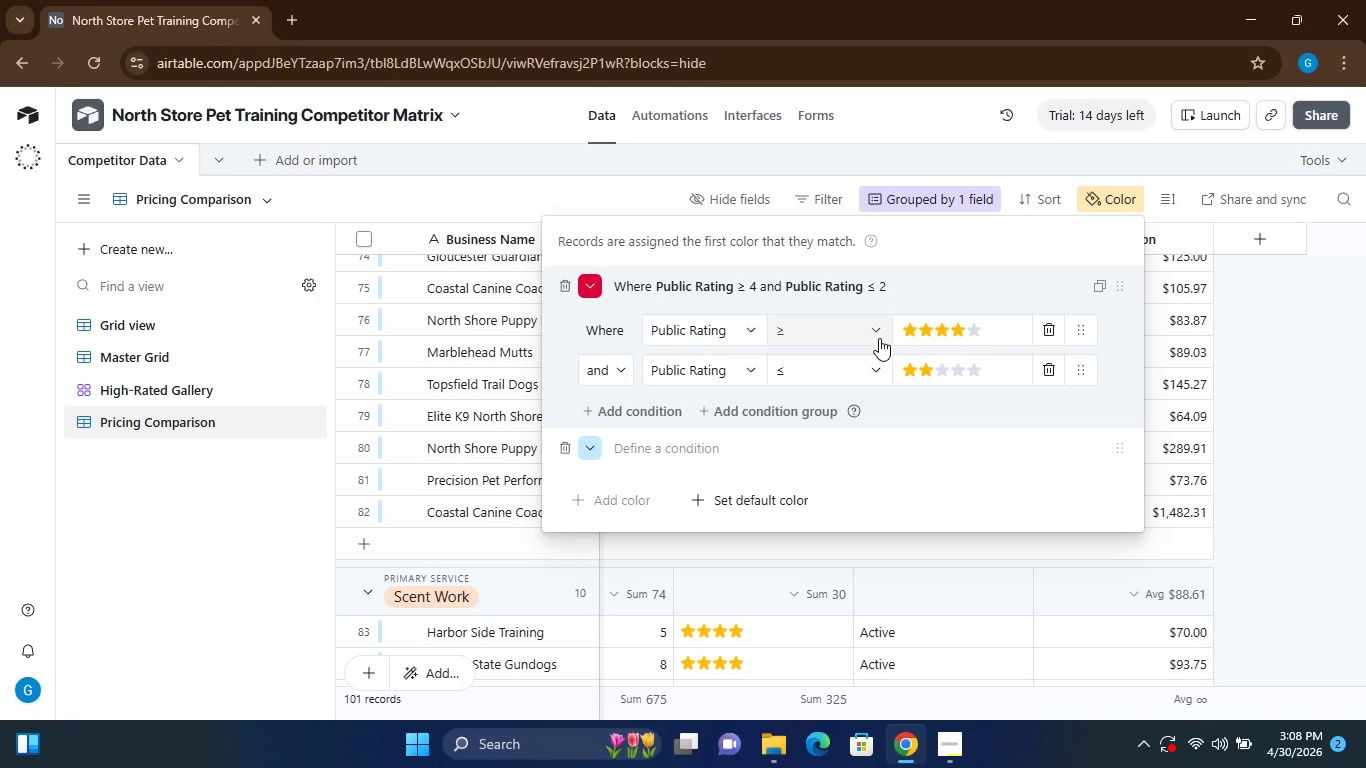 
wait(11.55)
 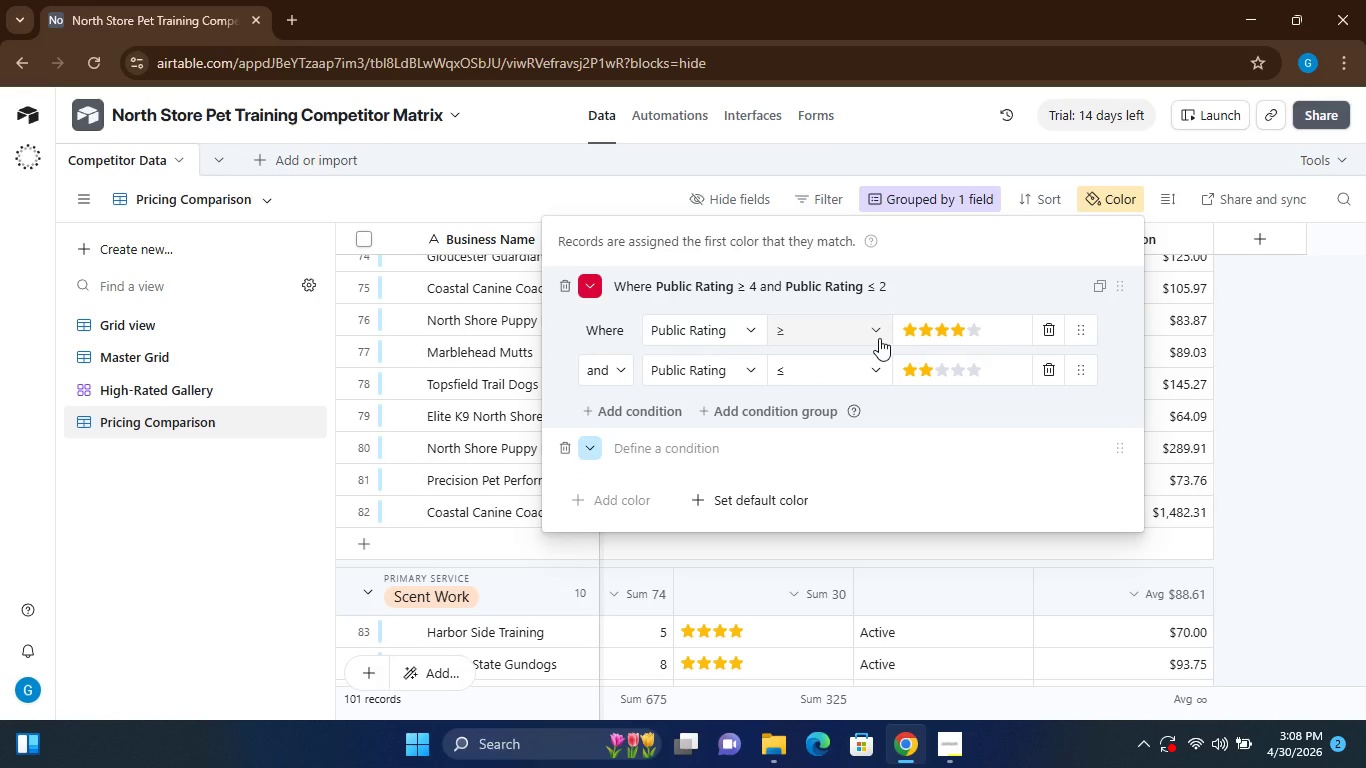 
left_click([591, 286])
 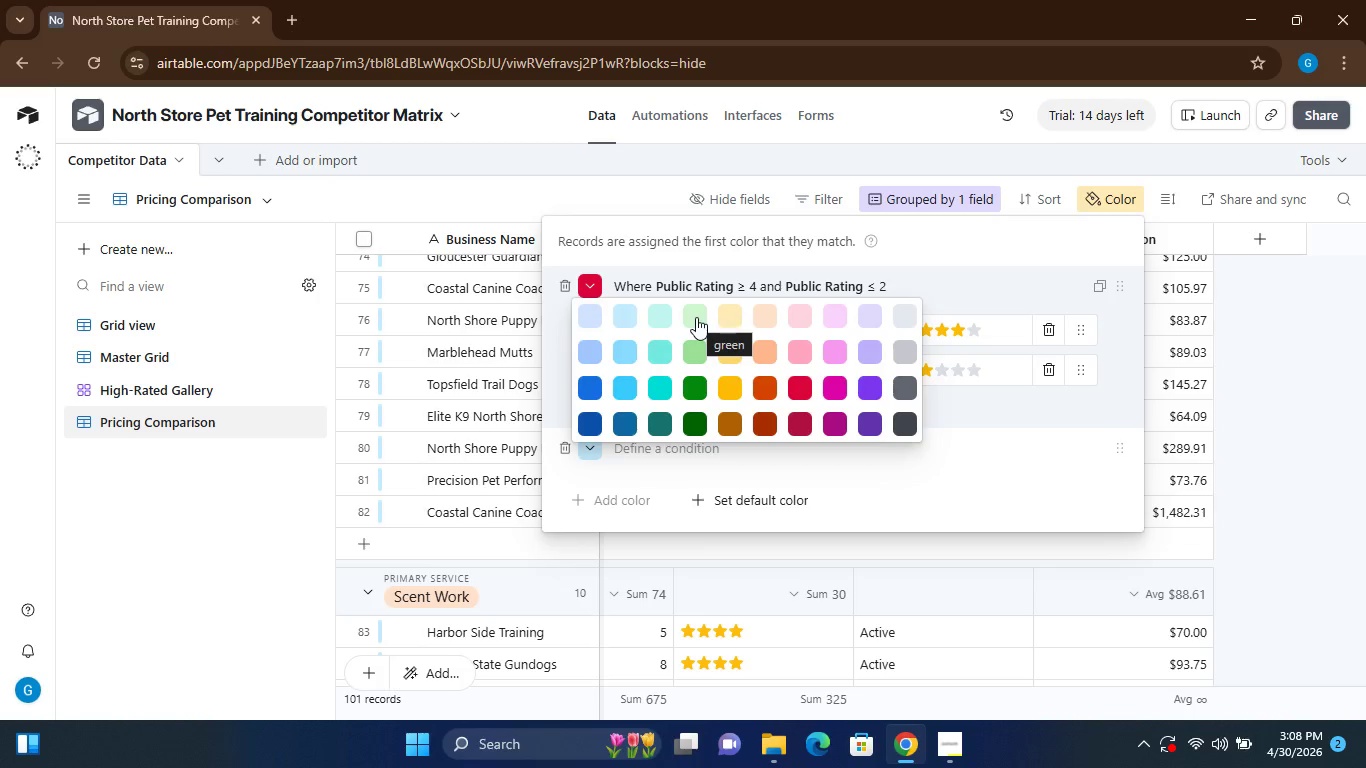 
left_click([695, 318])
 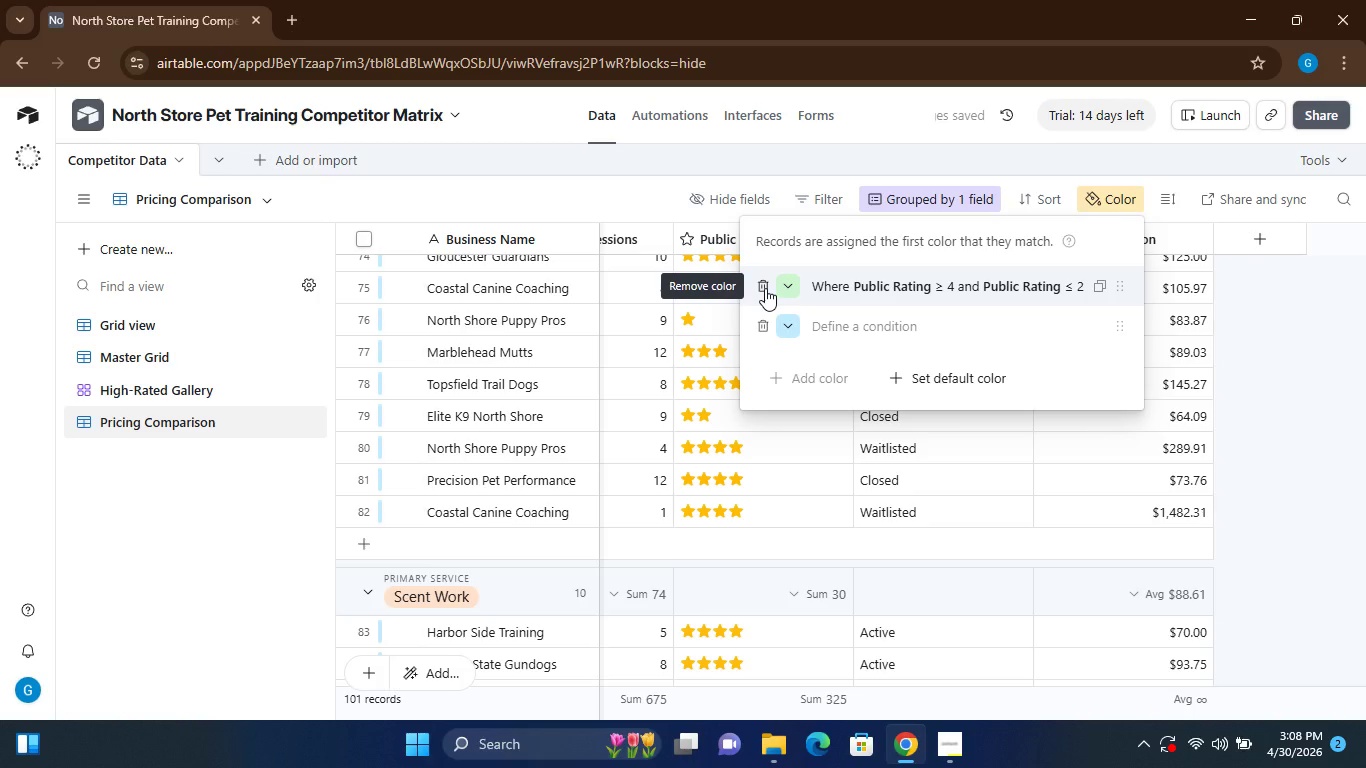 
wait(7.8)
 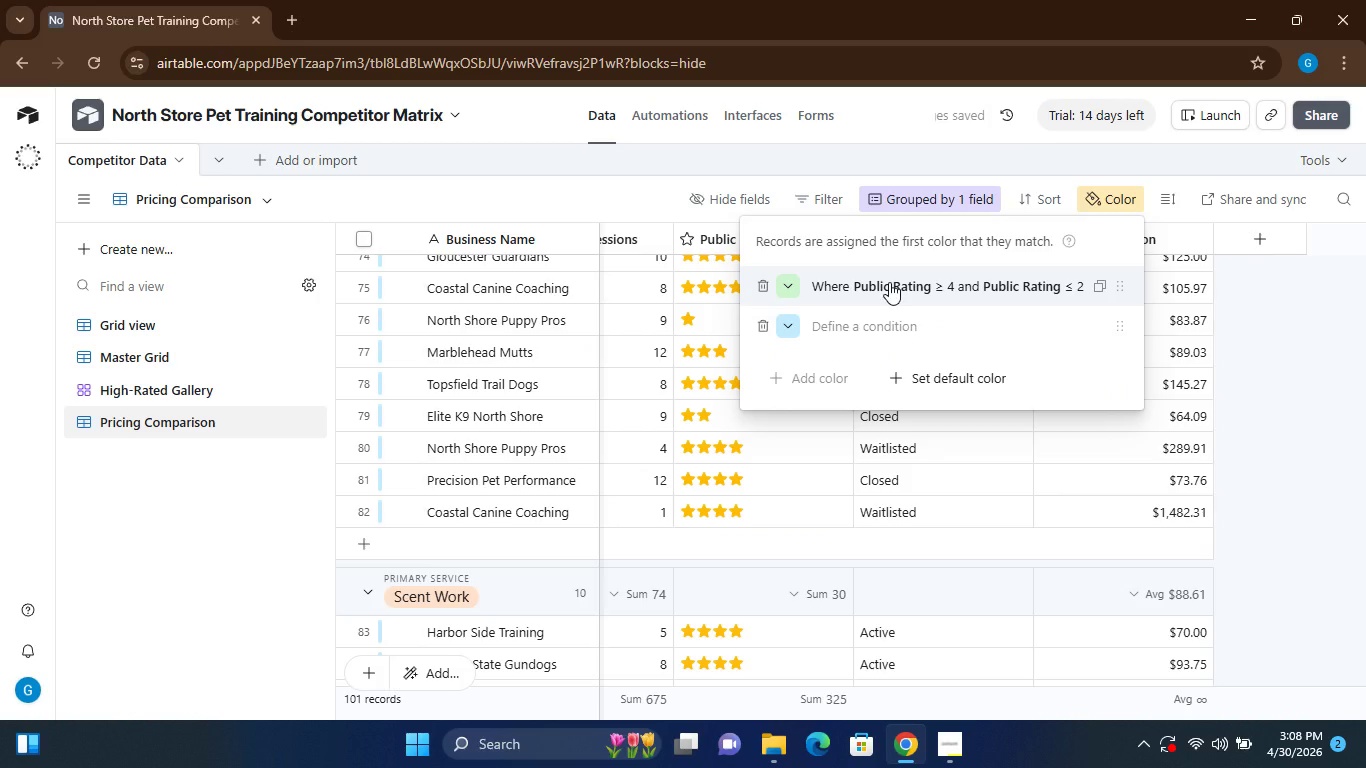 
left_click([763, 287])
 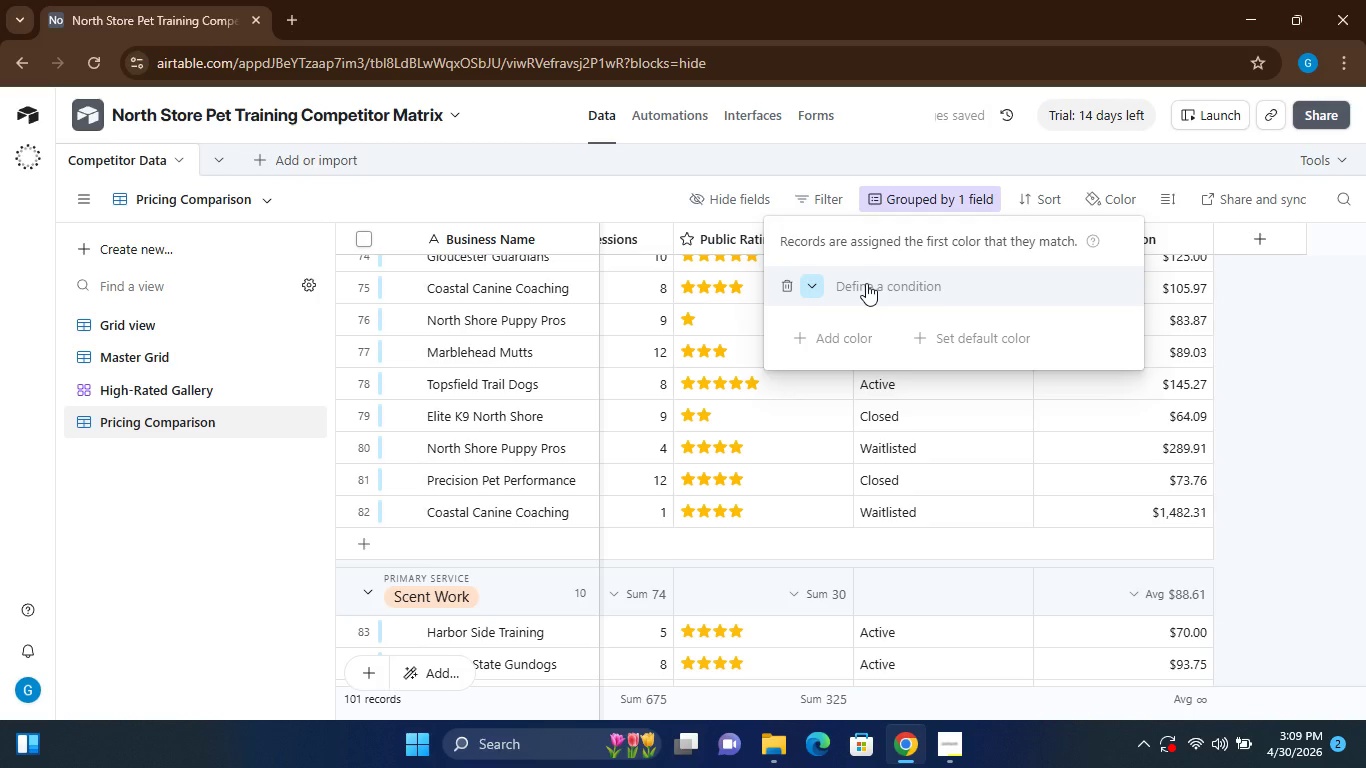 
double_click([866, 283])
 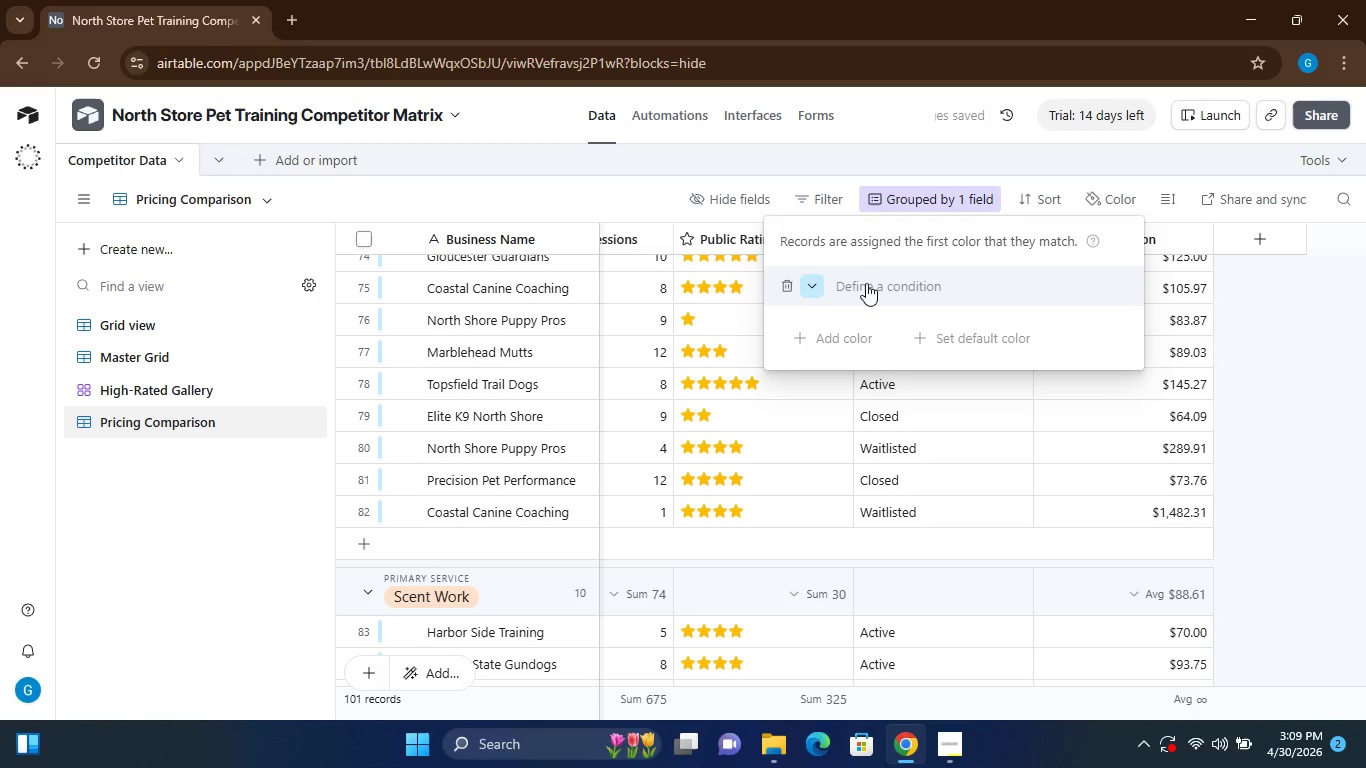 
left_click([866, 283])
 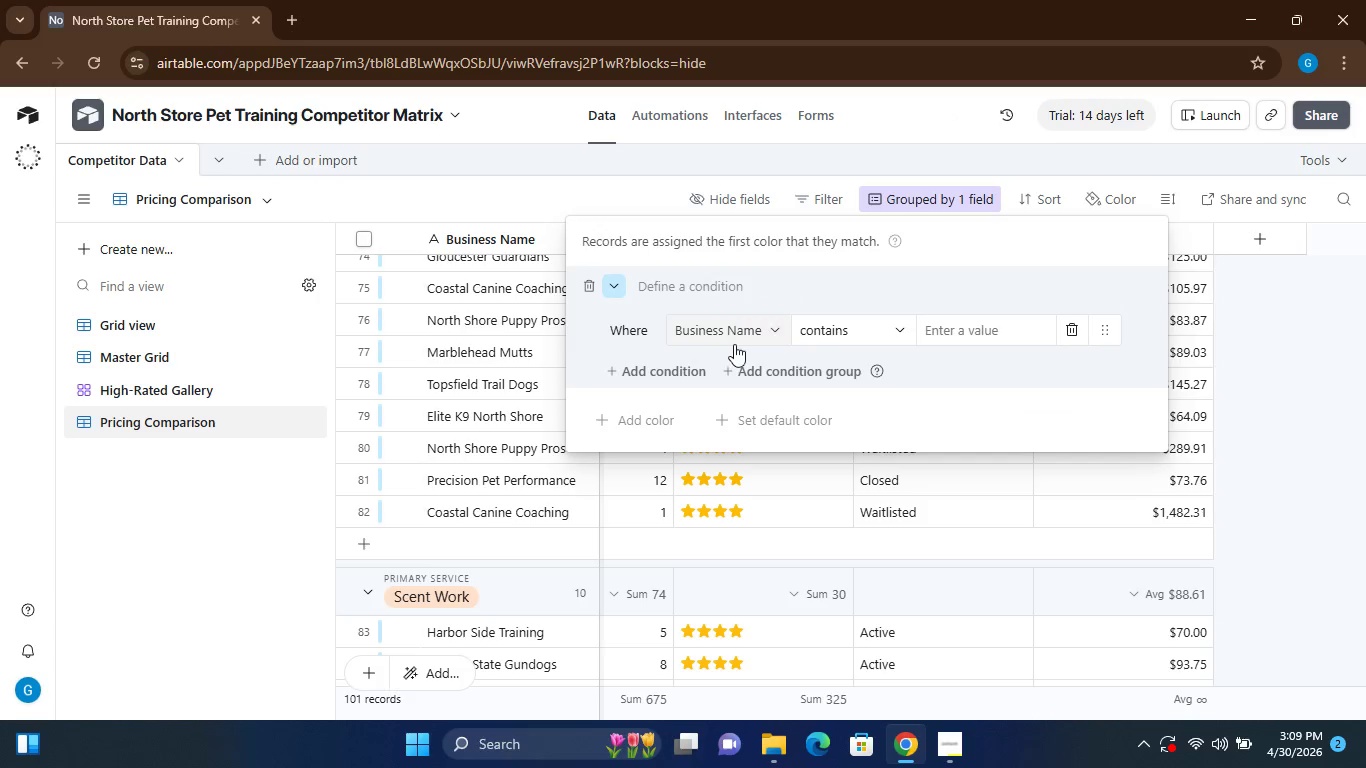 
wait(5.44)
 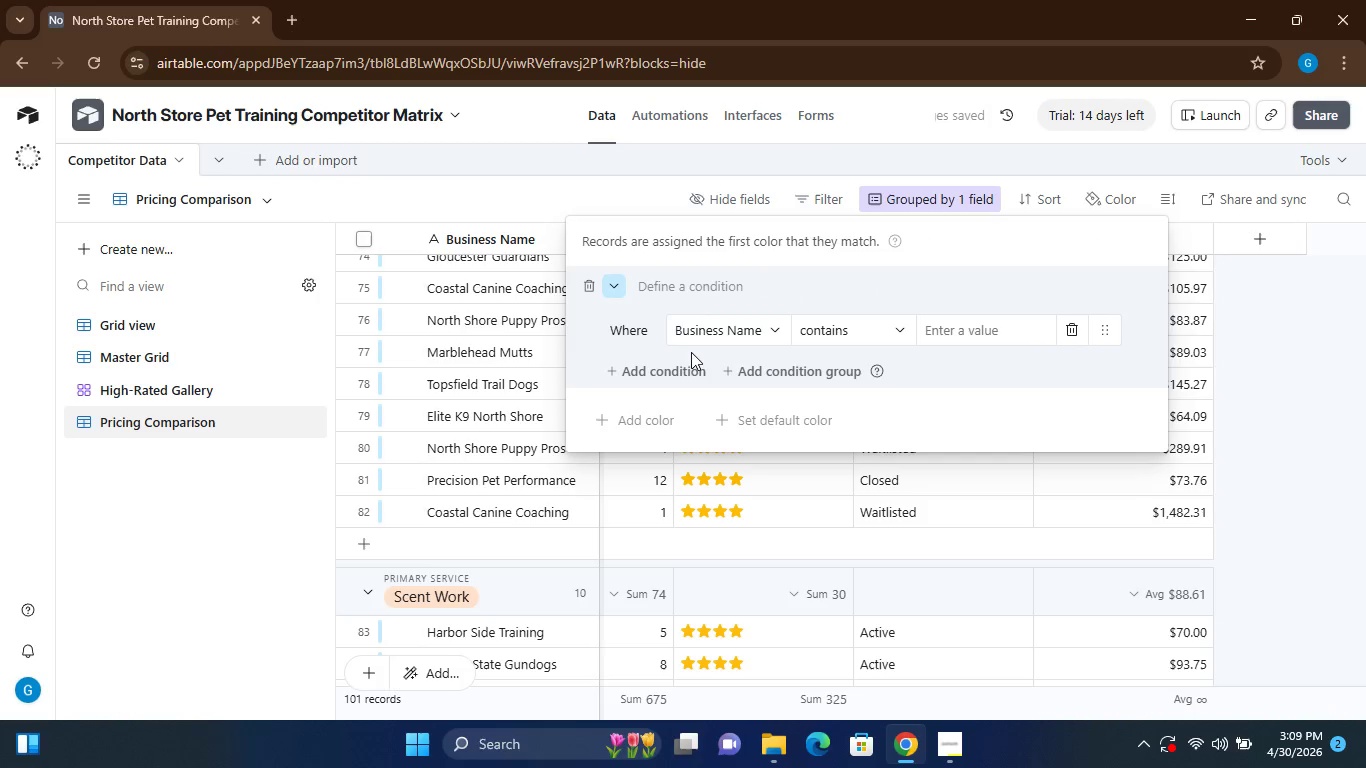 
left_click([667, 369])
 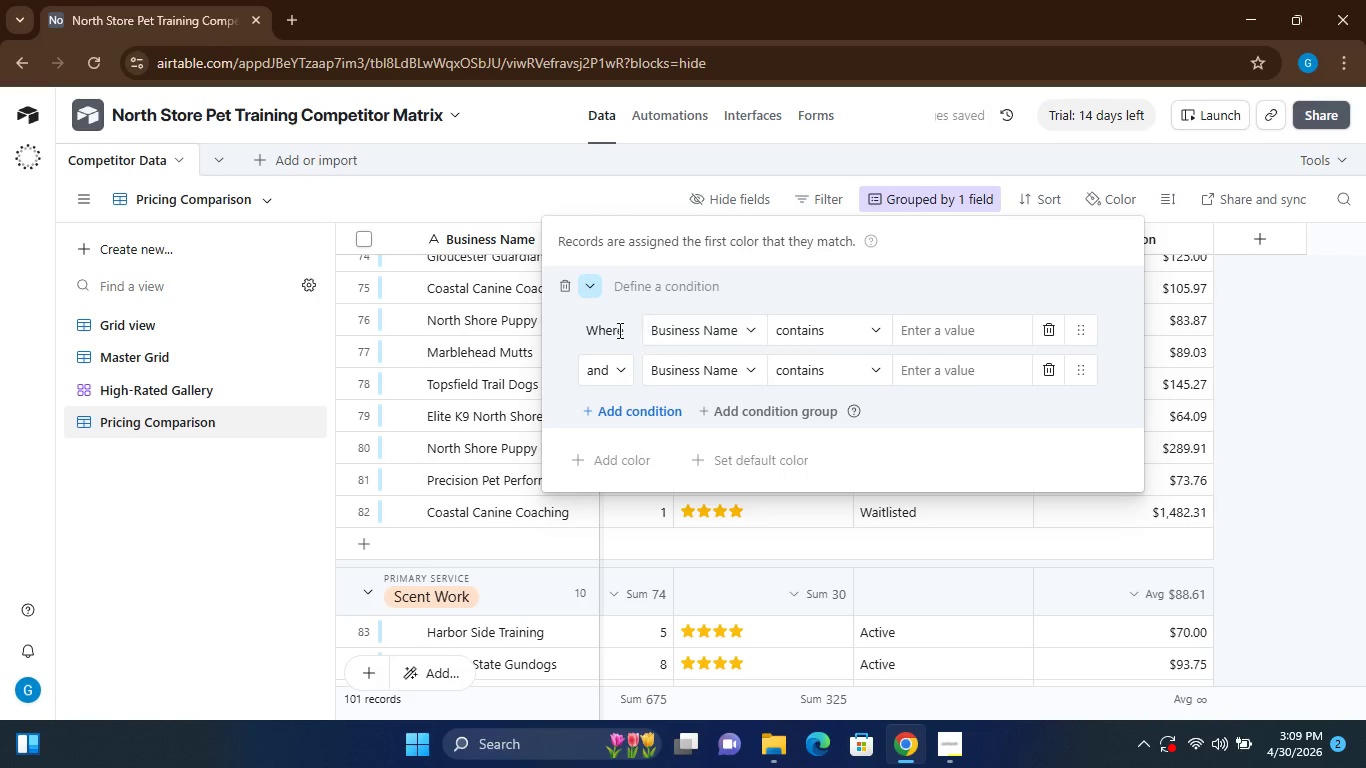 
wait(5.73)
 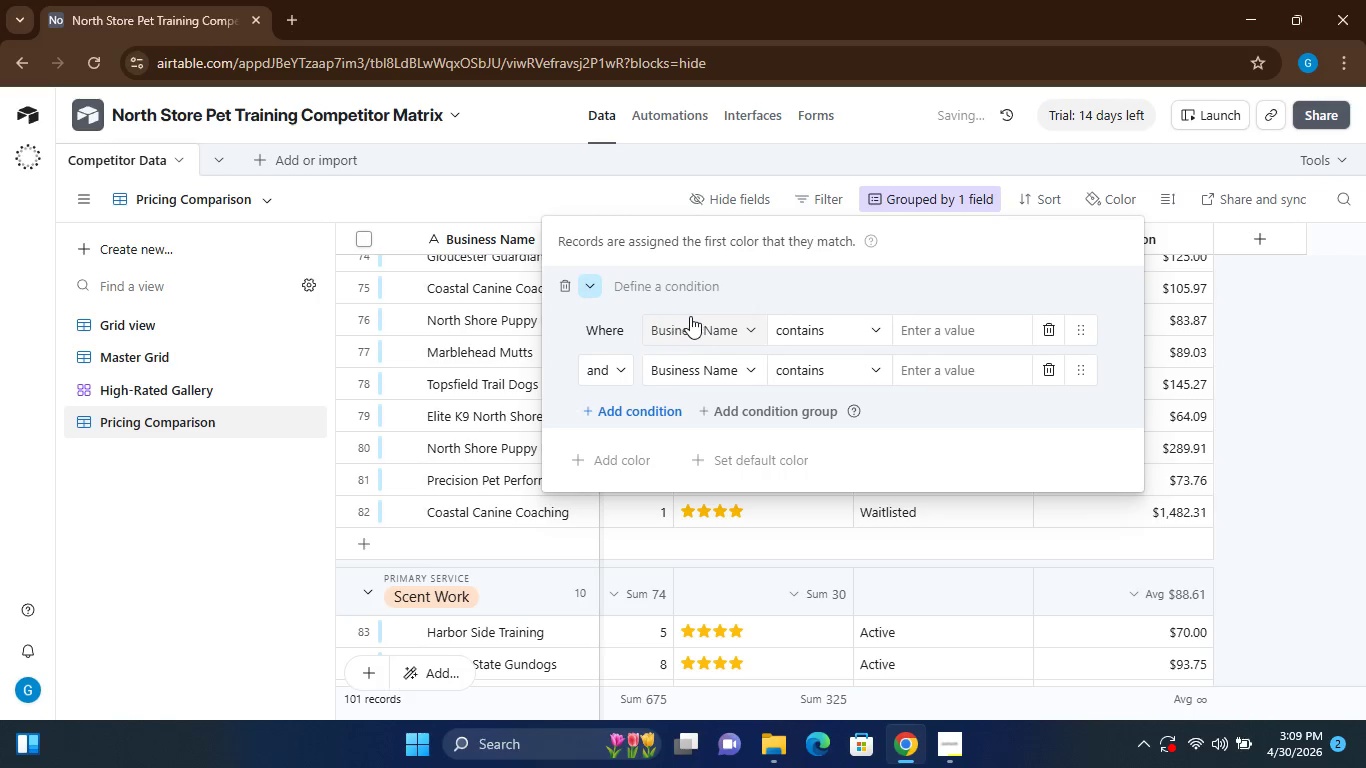 
mouse_move([606, 370])
 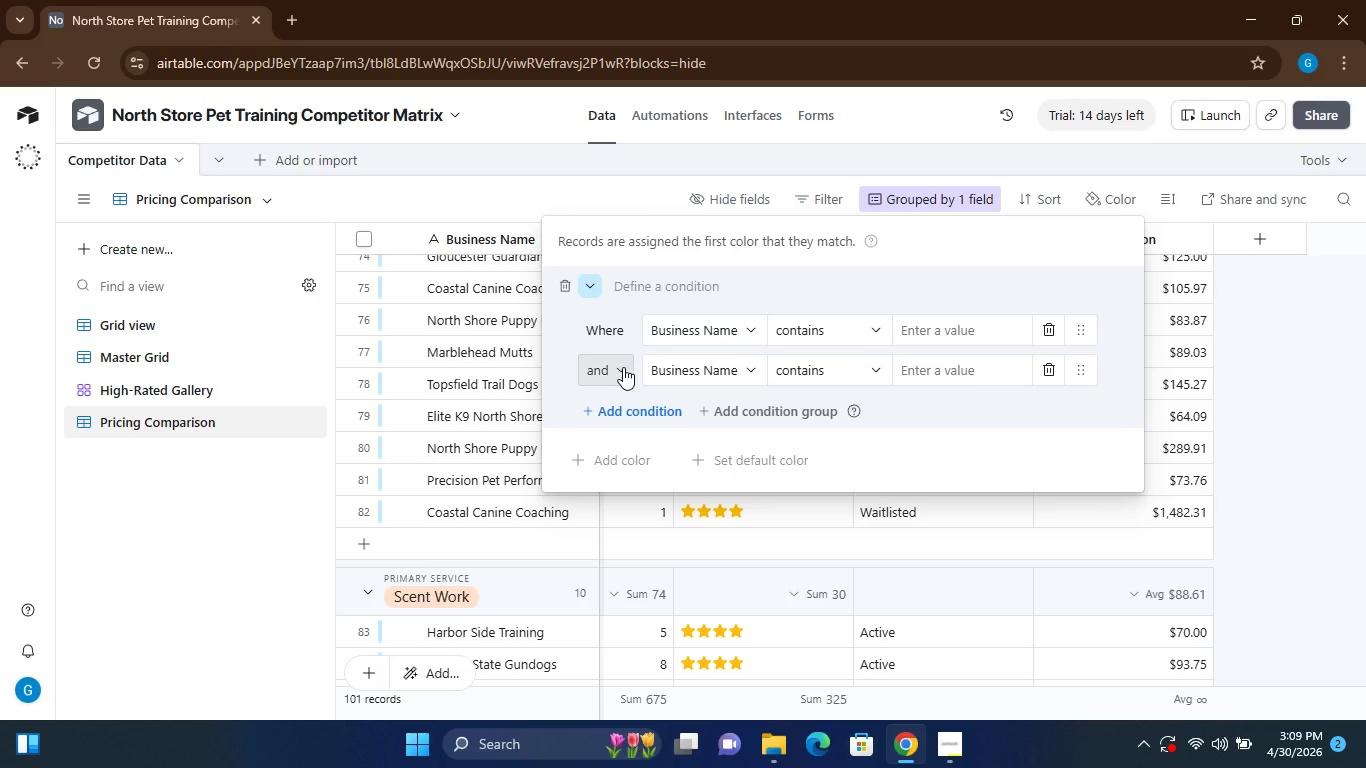 
left_click([623, 367])
 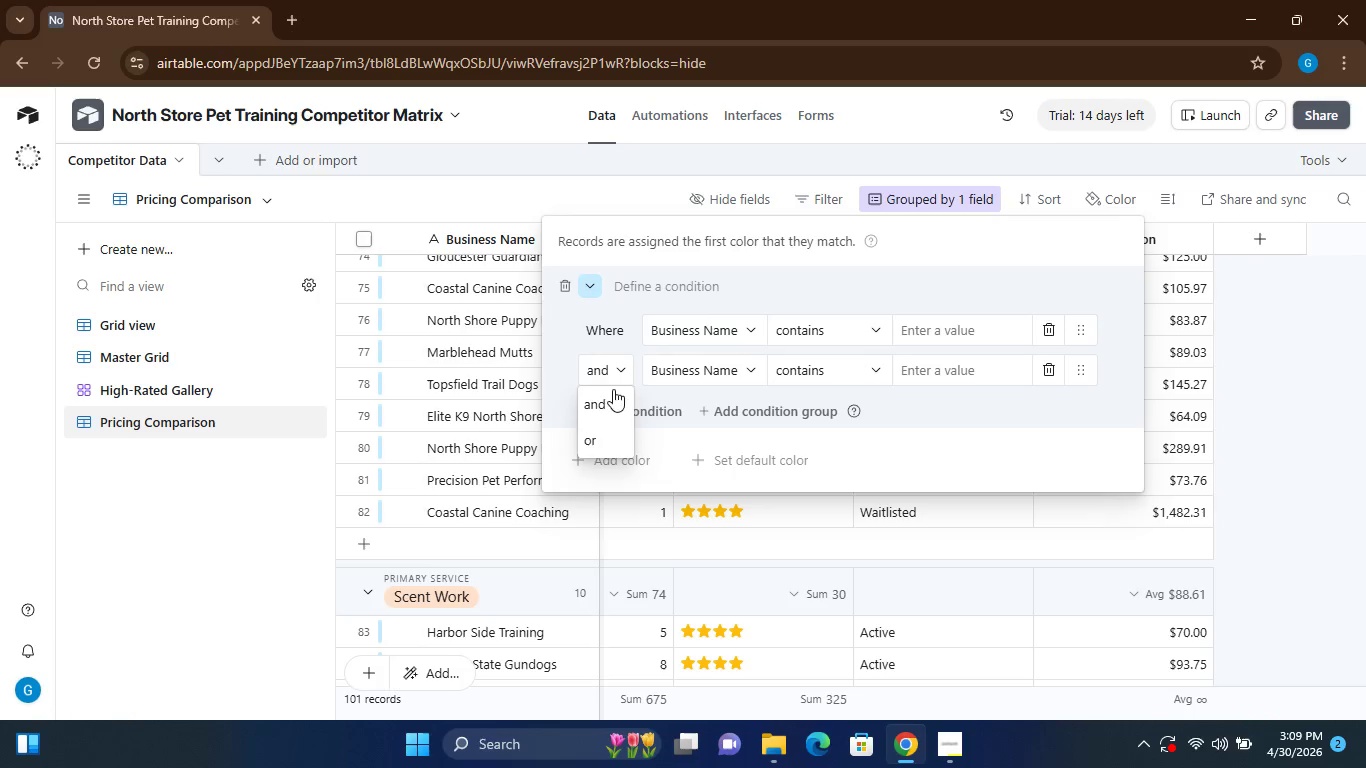 
mouse_move([633, 420])
 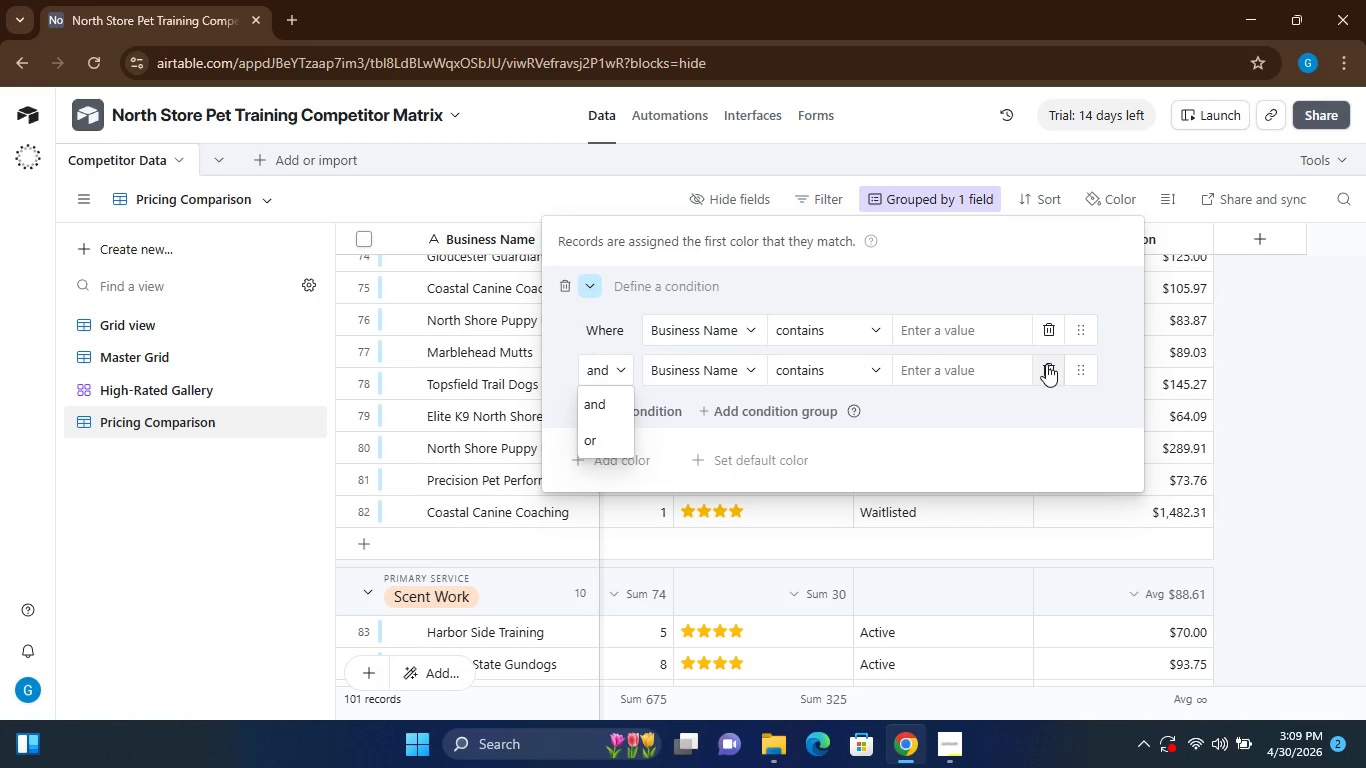 
left_click([1046, 364])
 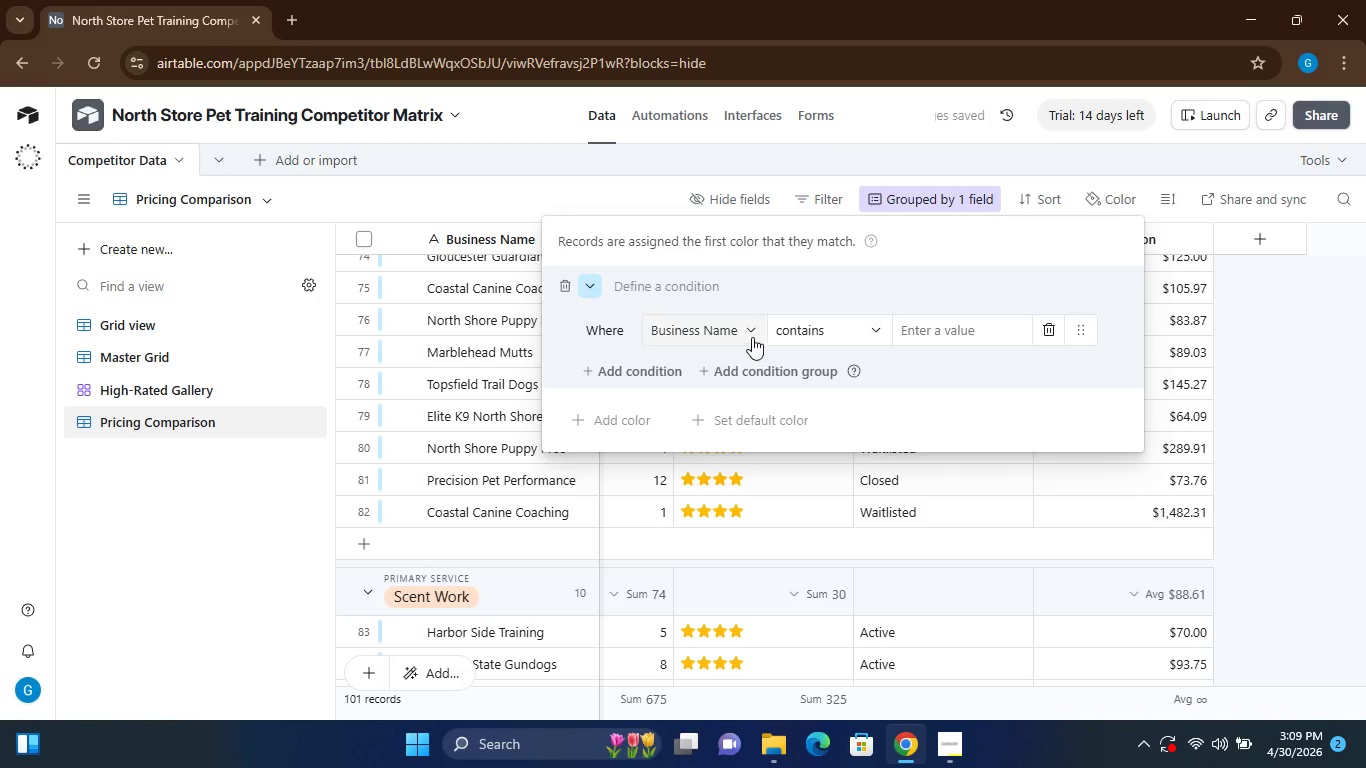 
left_click([750, 336])
 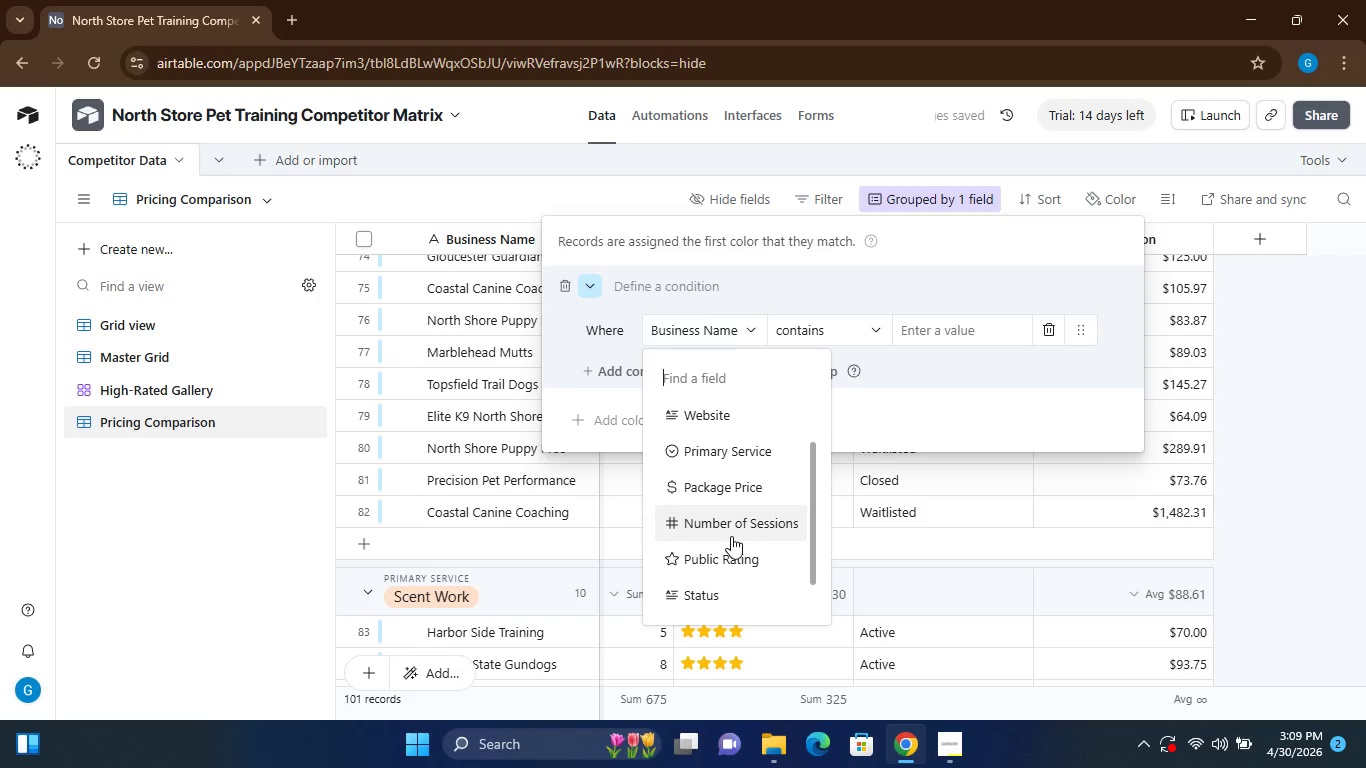 
left_click([712, 560])
 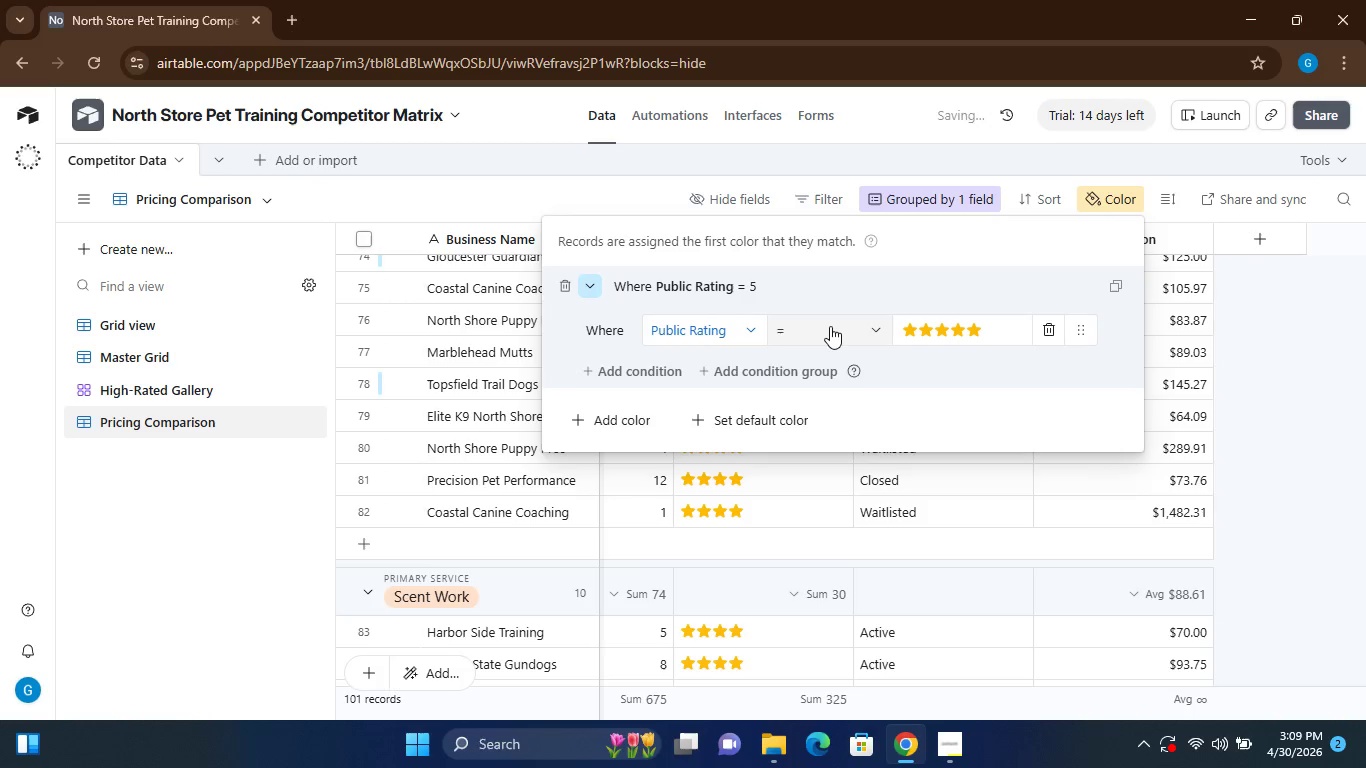 
left_click([830, 326])
 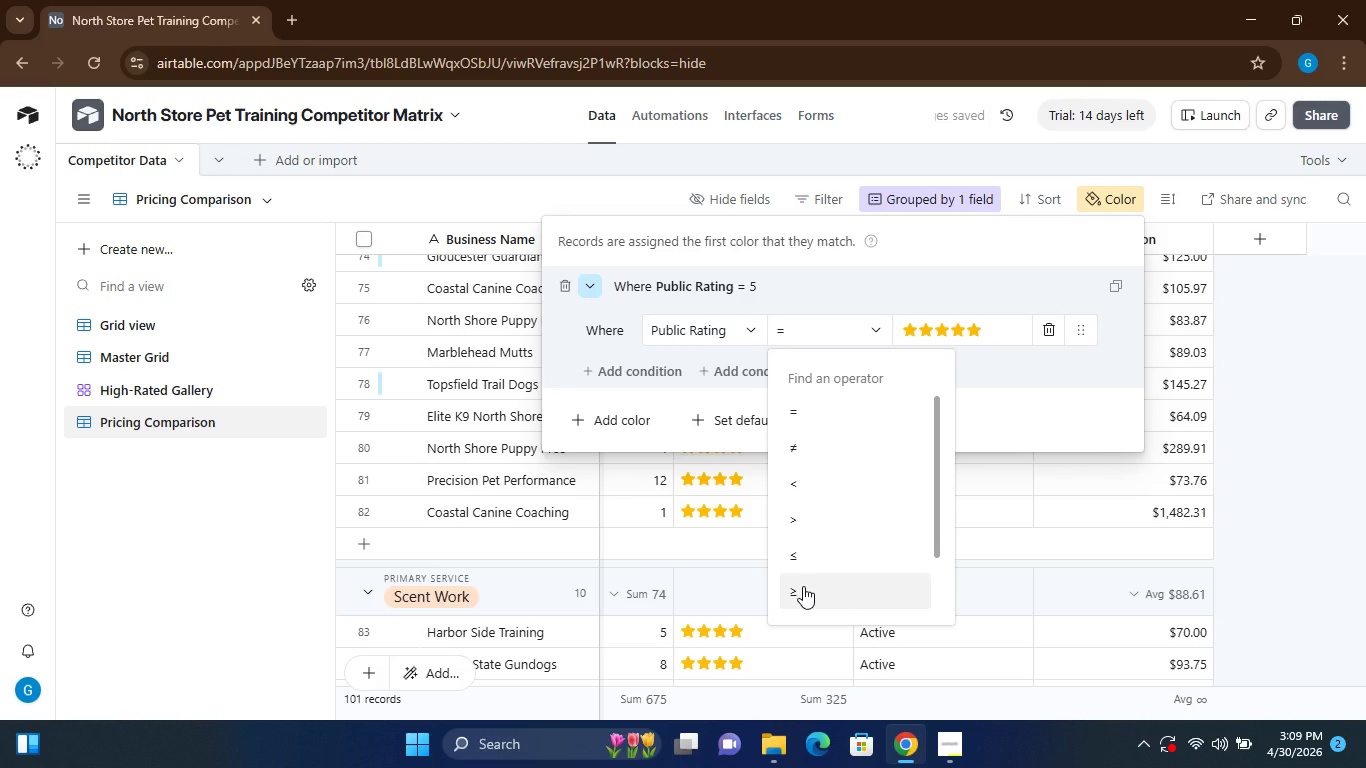 
left_click([803, 586])
 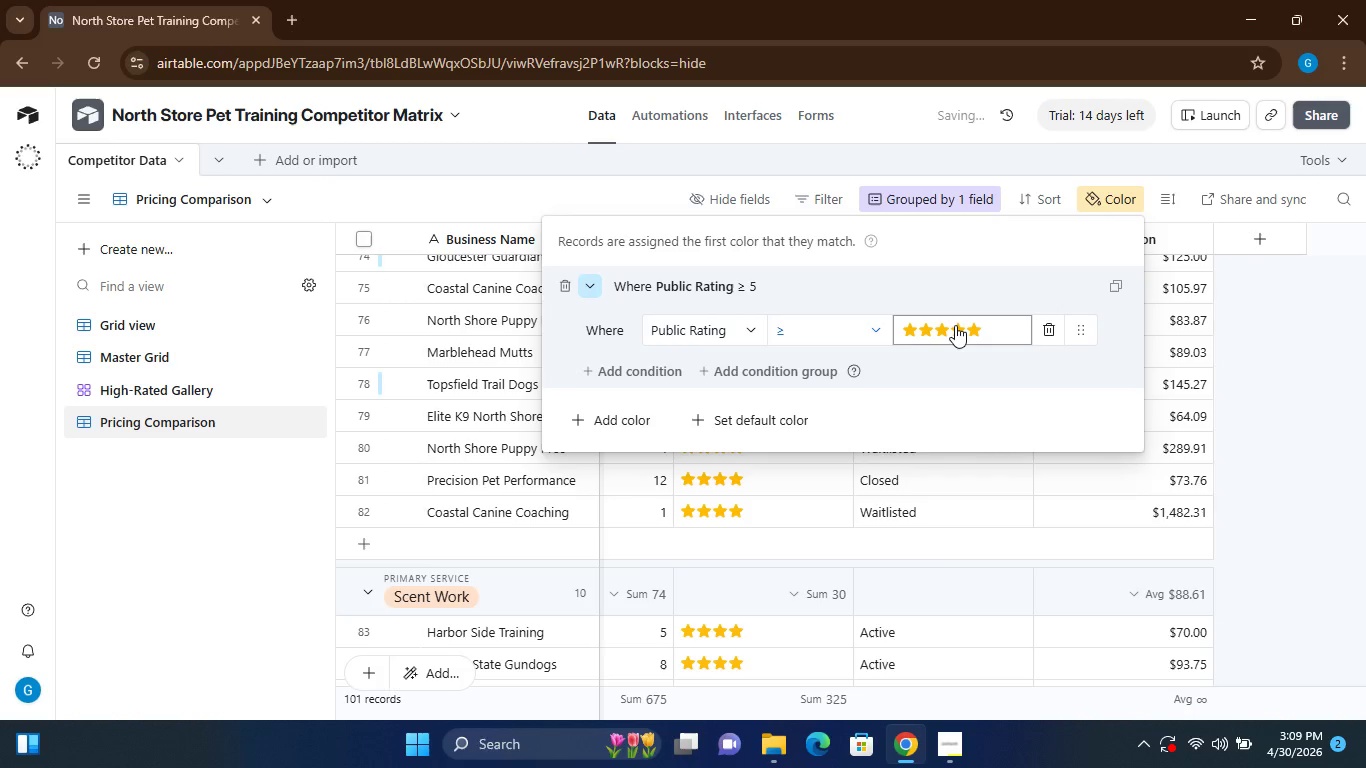 
left_click([955, 325])
 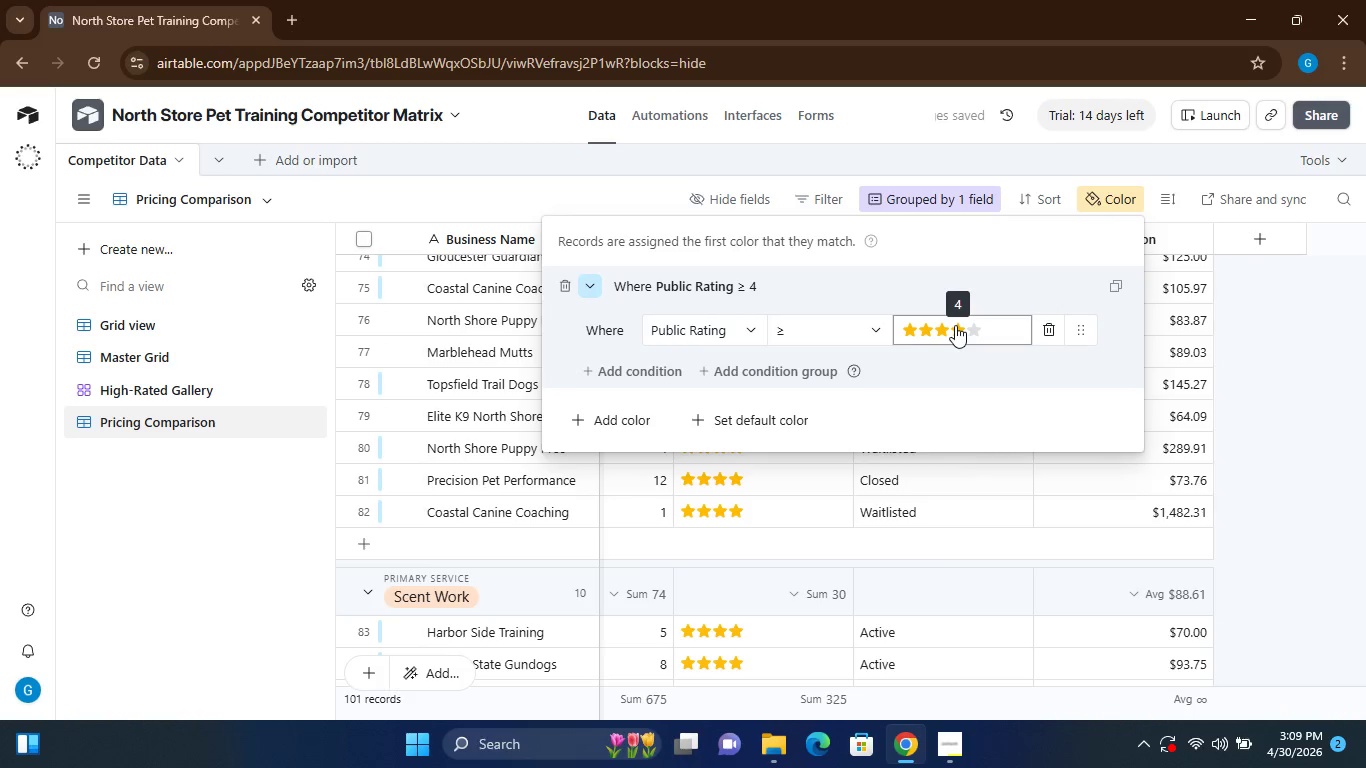 
key(4)
 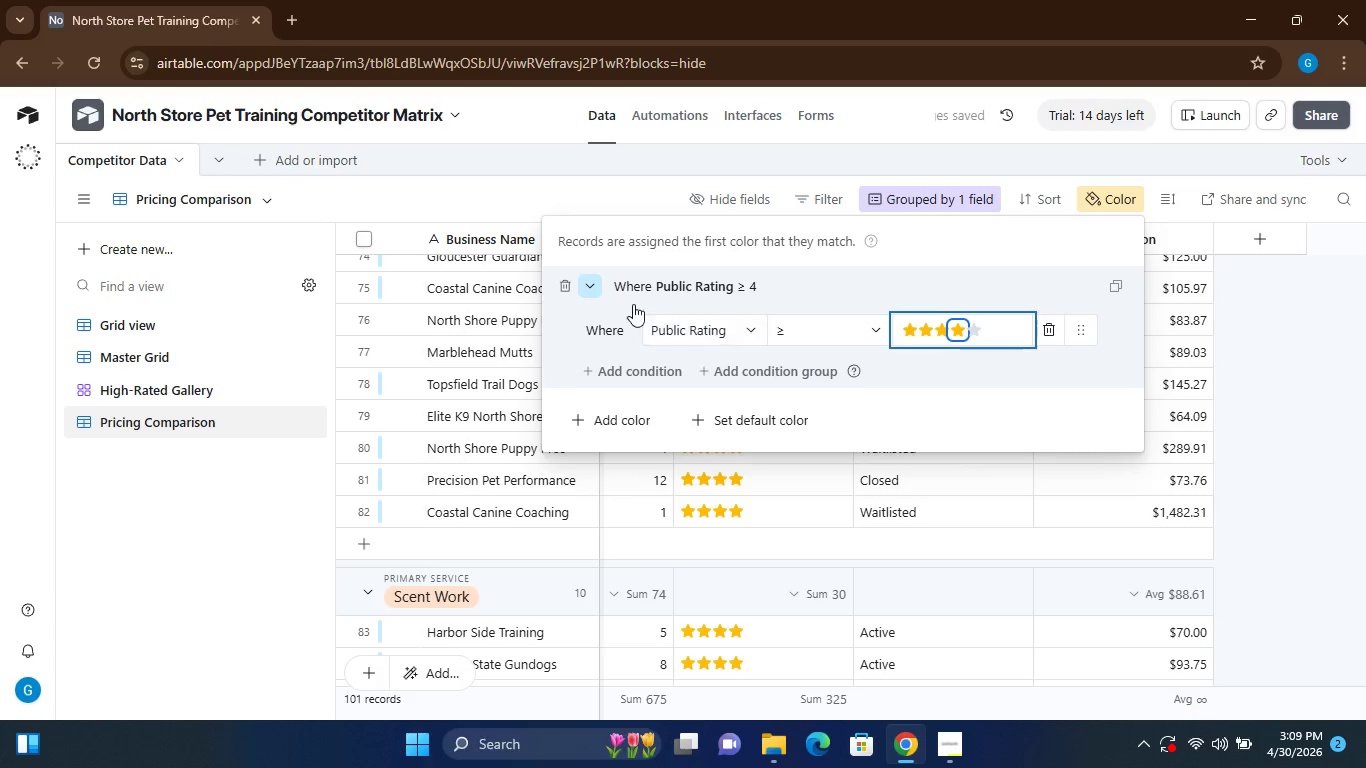 
left_click([595, 287])
 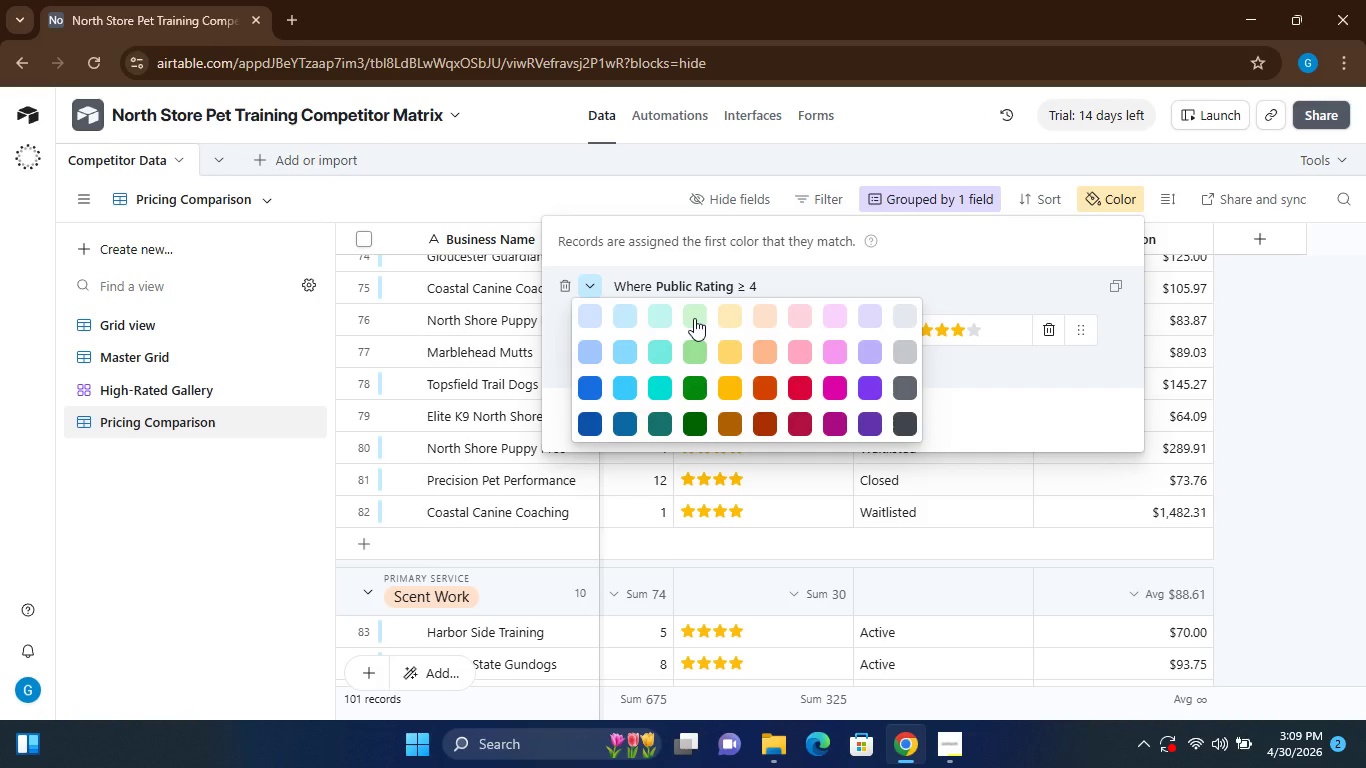 
left_click([695, 316])
 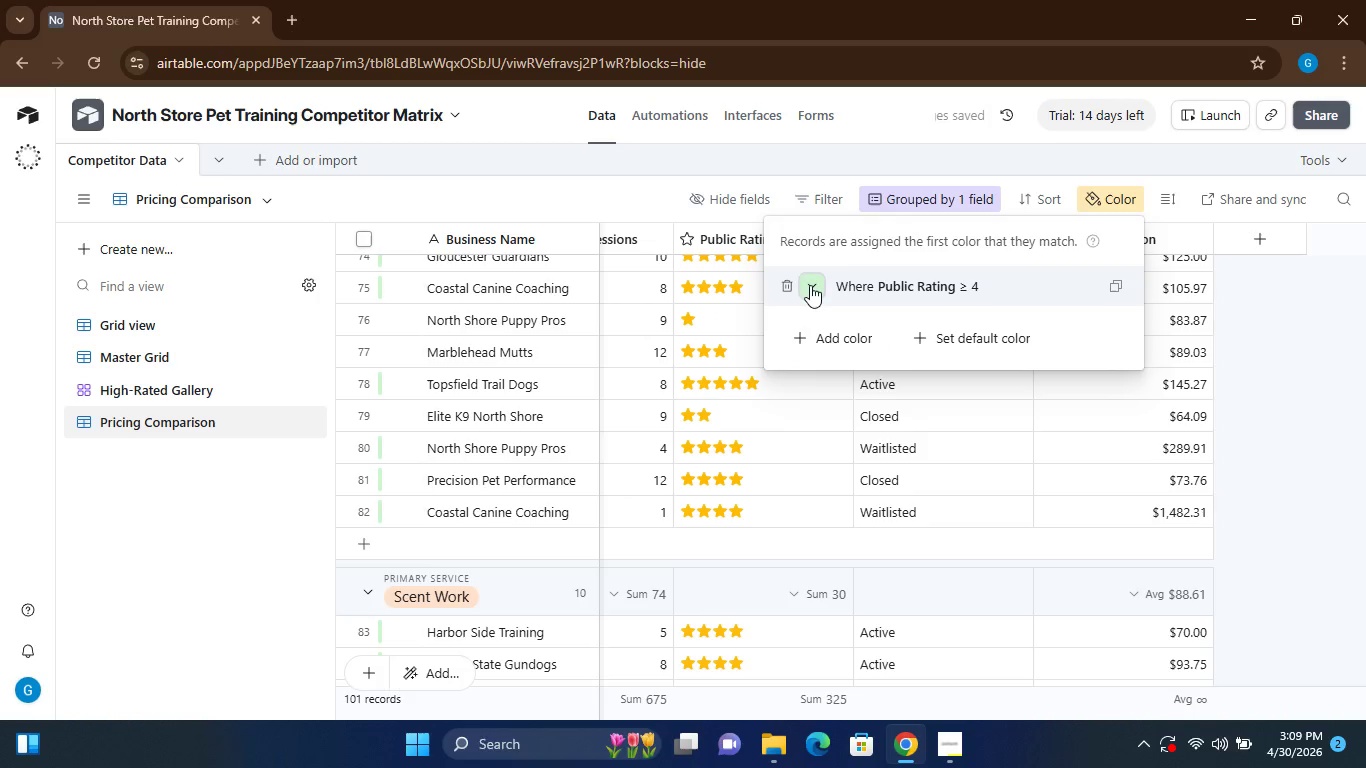 
left_click([810, 282])
 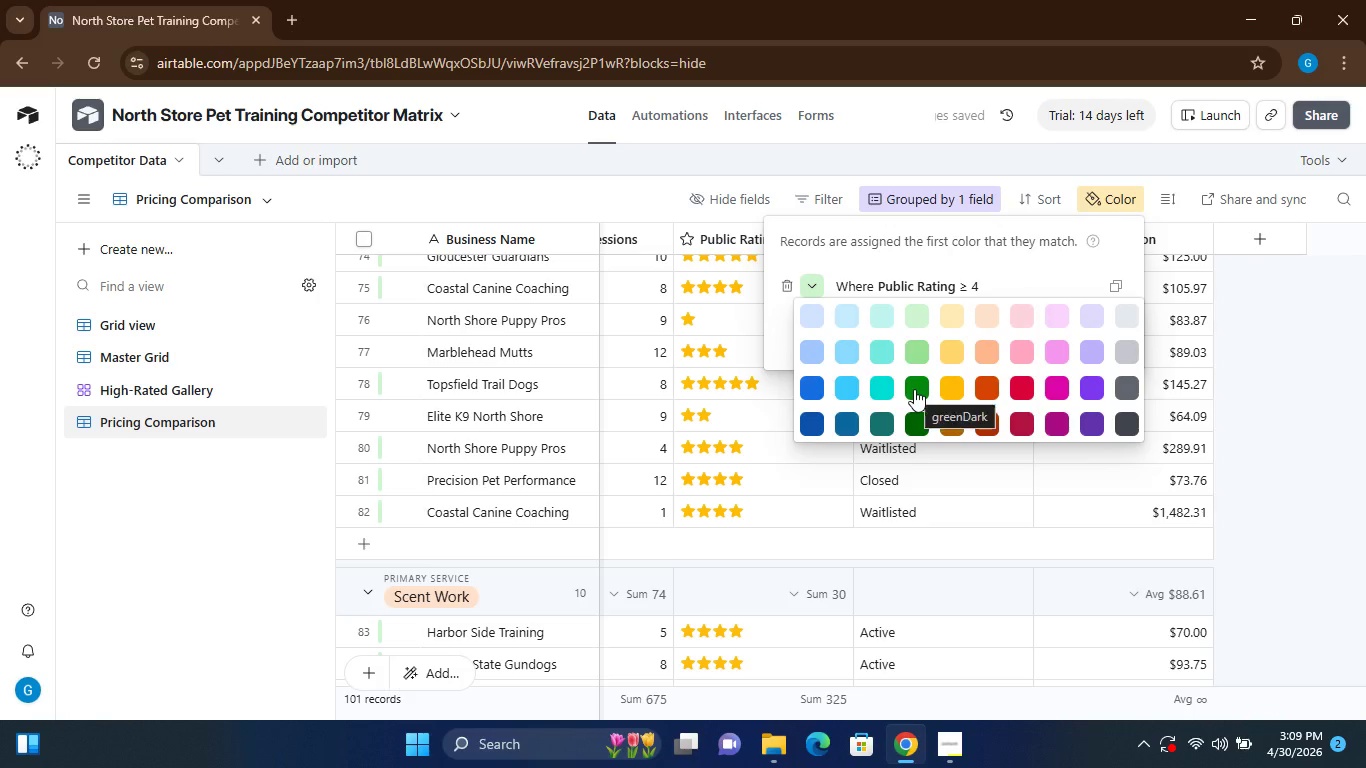 
left_click([914, 389])
 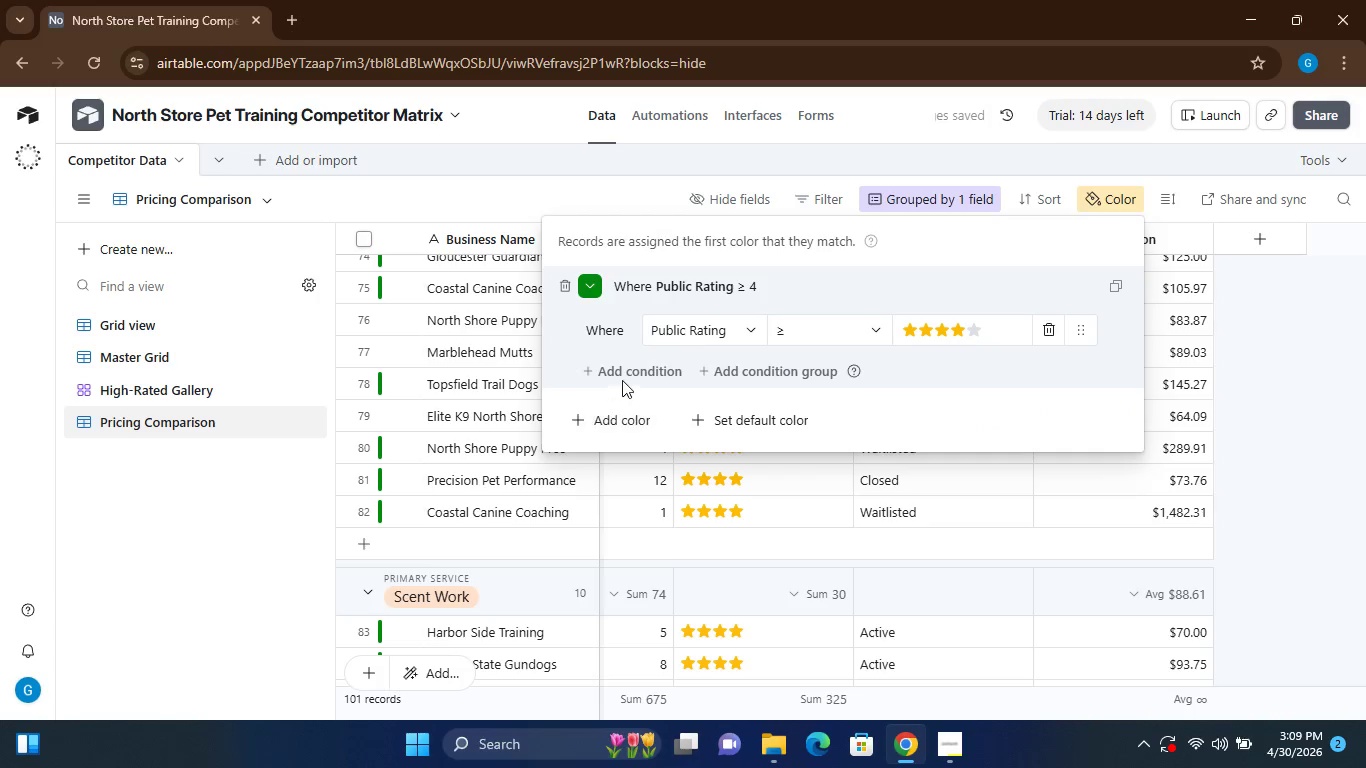 
left_click([624, 370])
 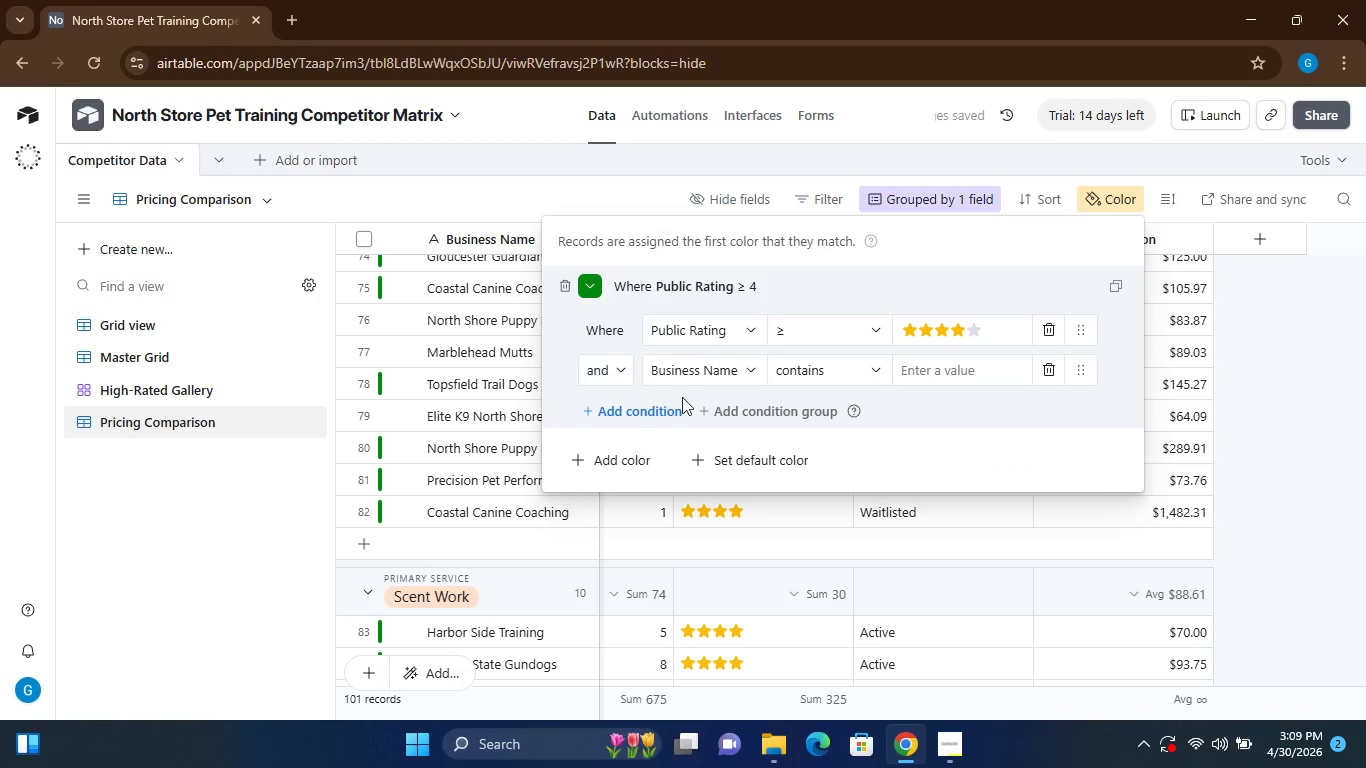 
wait(6.44)
 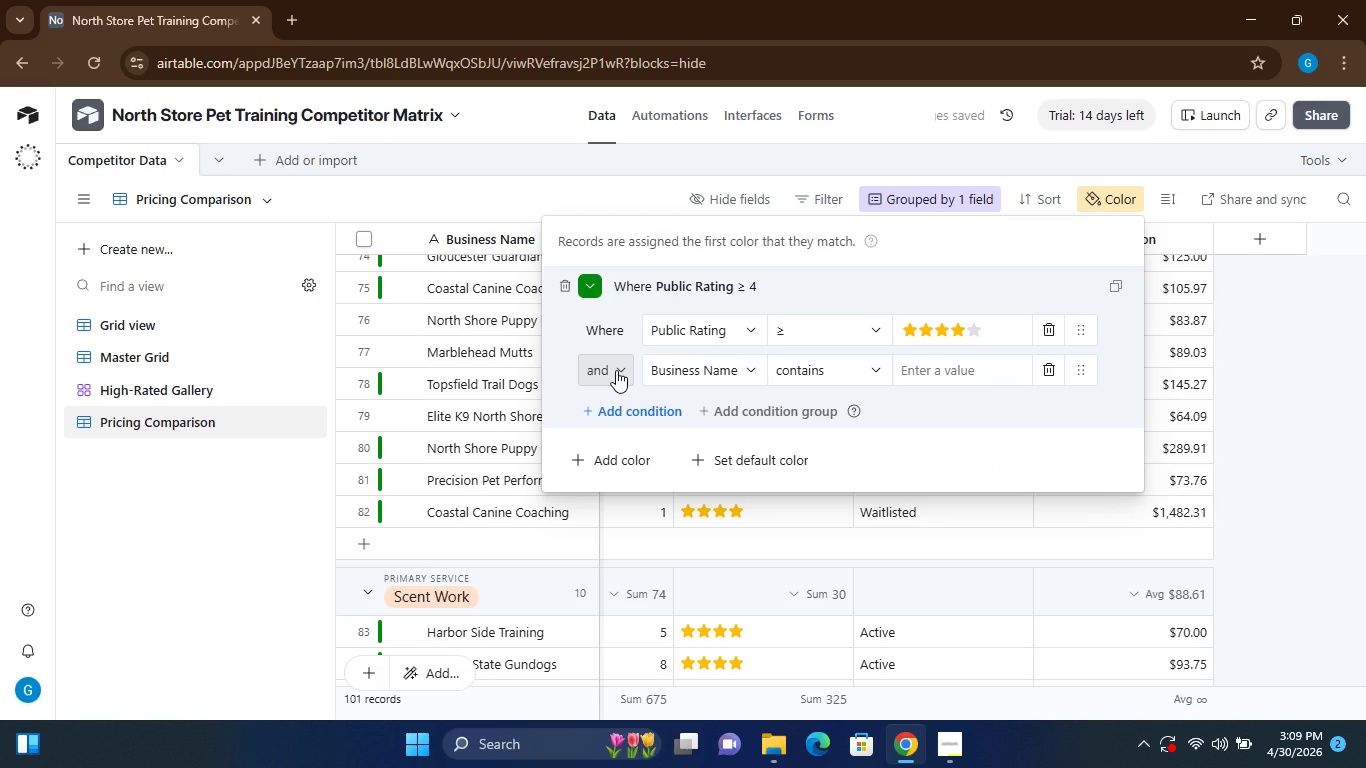 
left_click([1040, 375])
 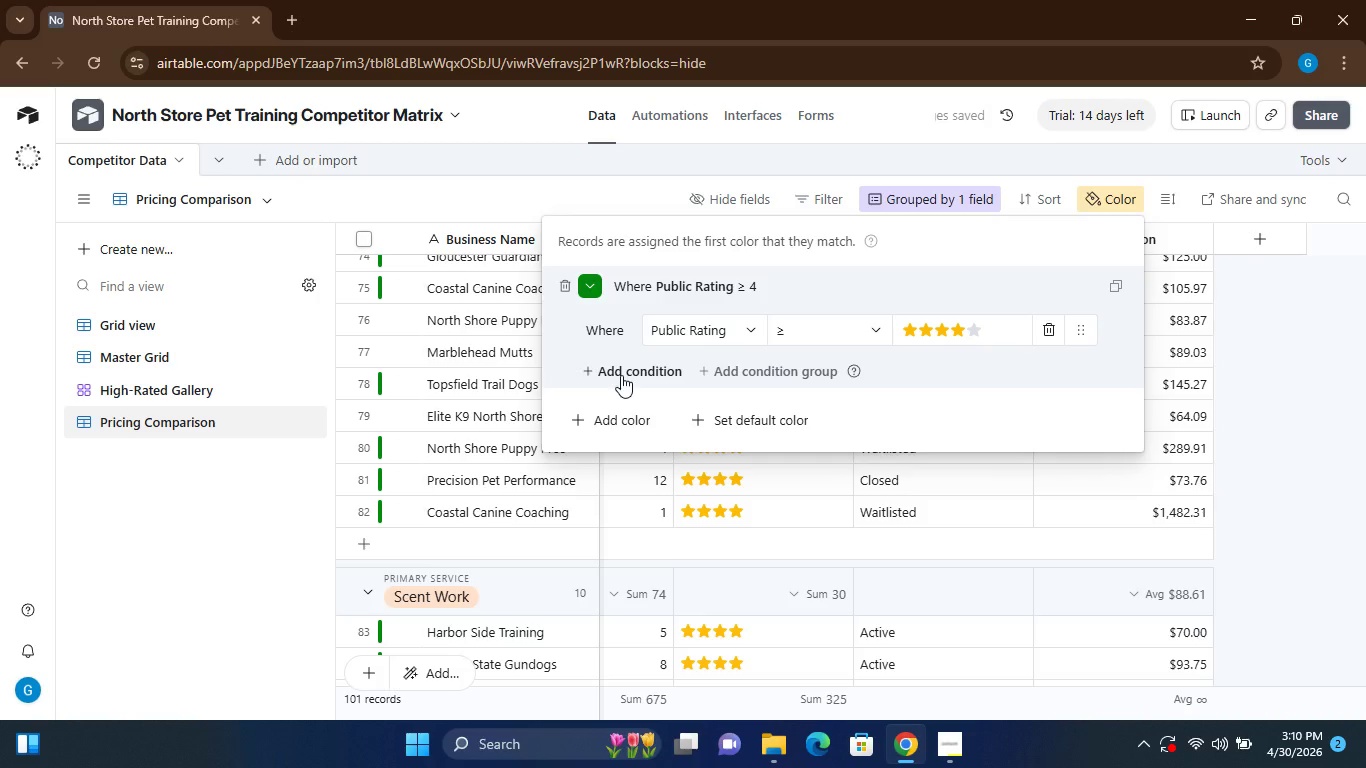 
left_click([613, 371])
 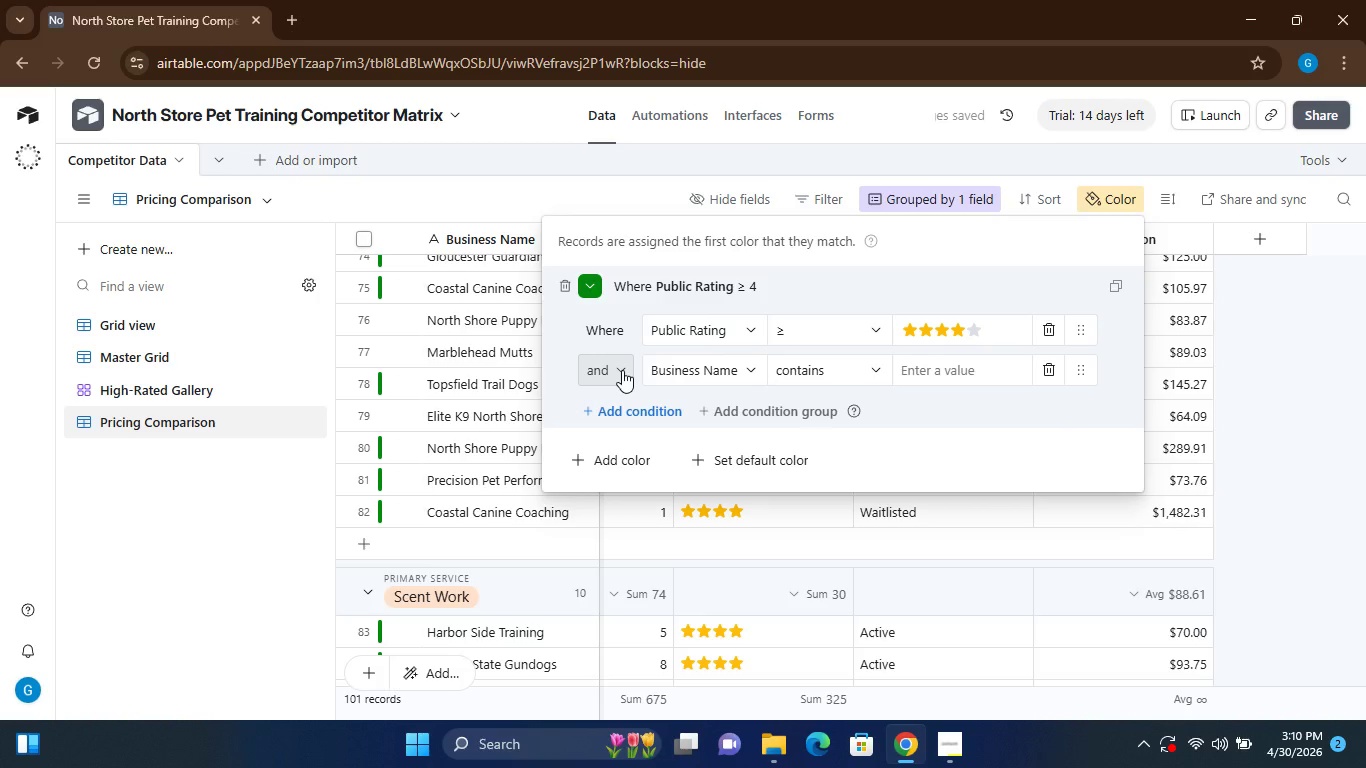 
left_click([622, 369])
 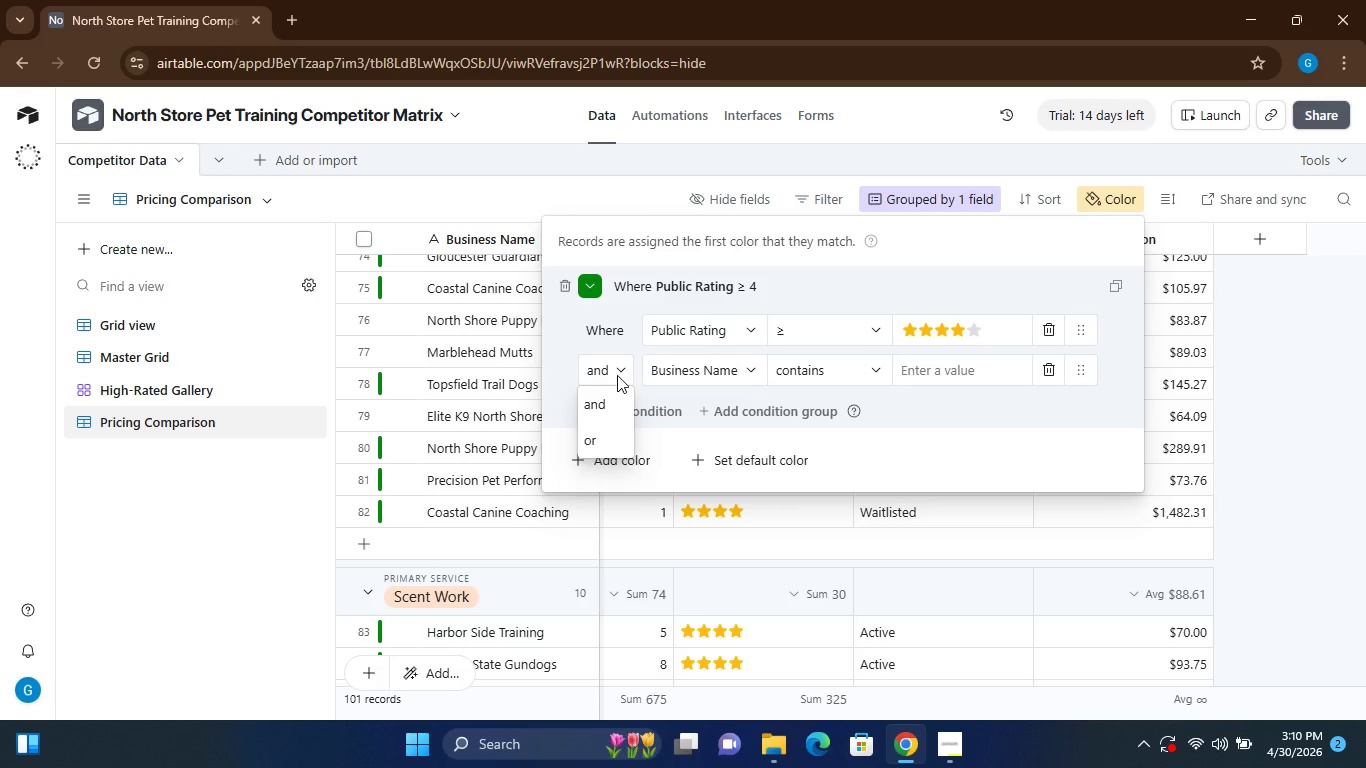 
left_click([615, 371])
 